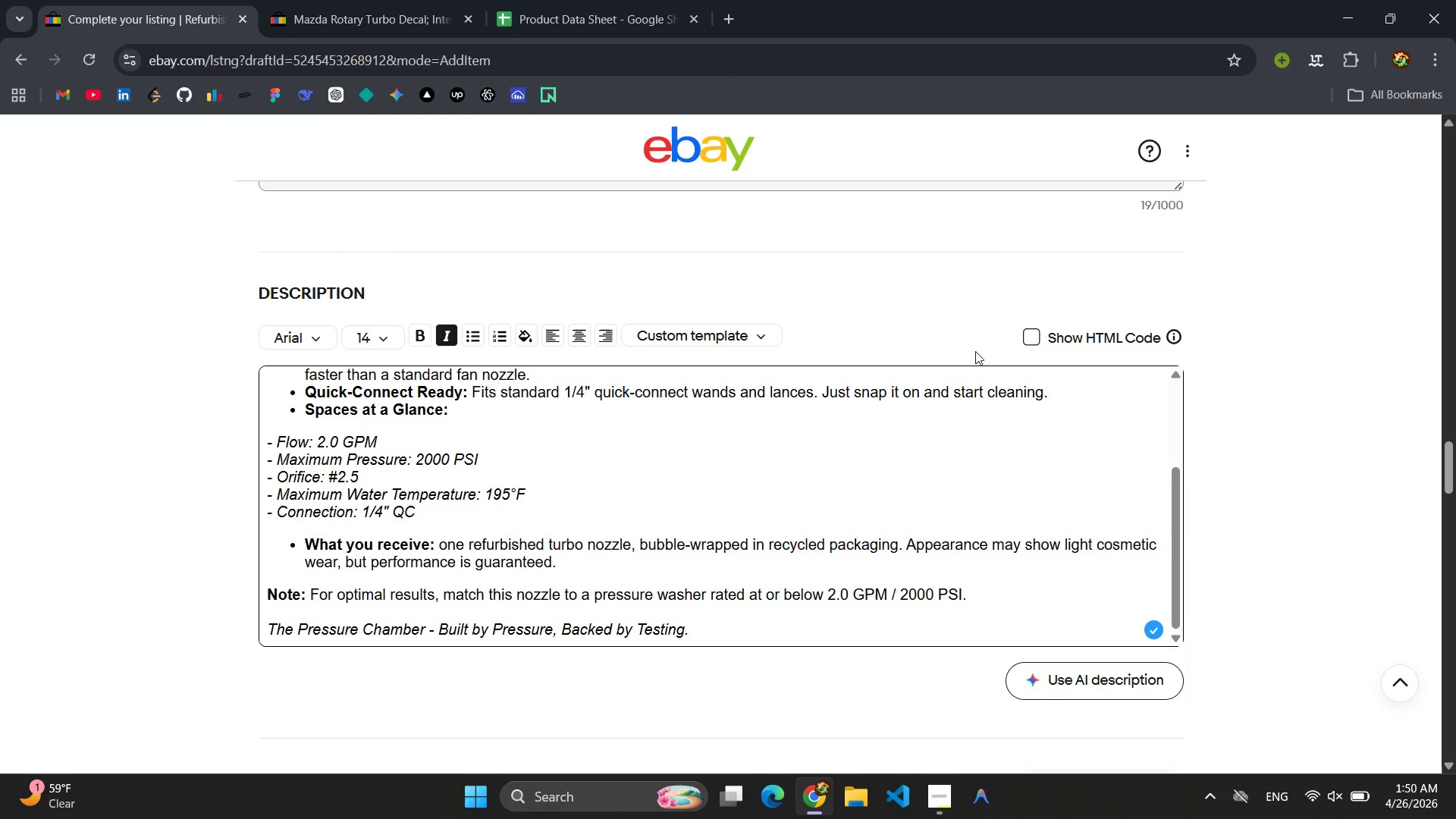 
left_click([1040, 337])
 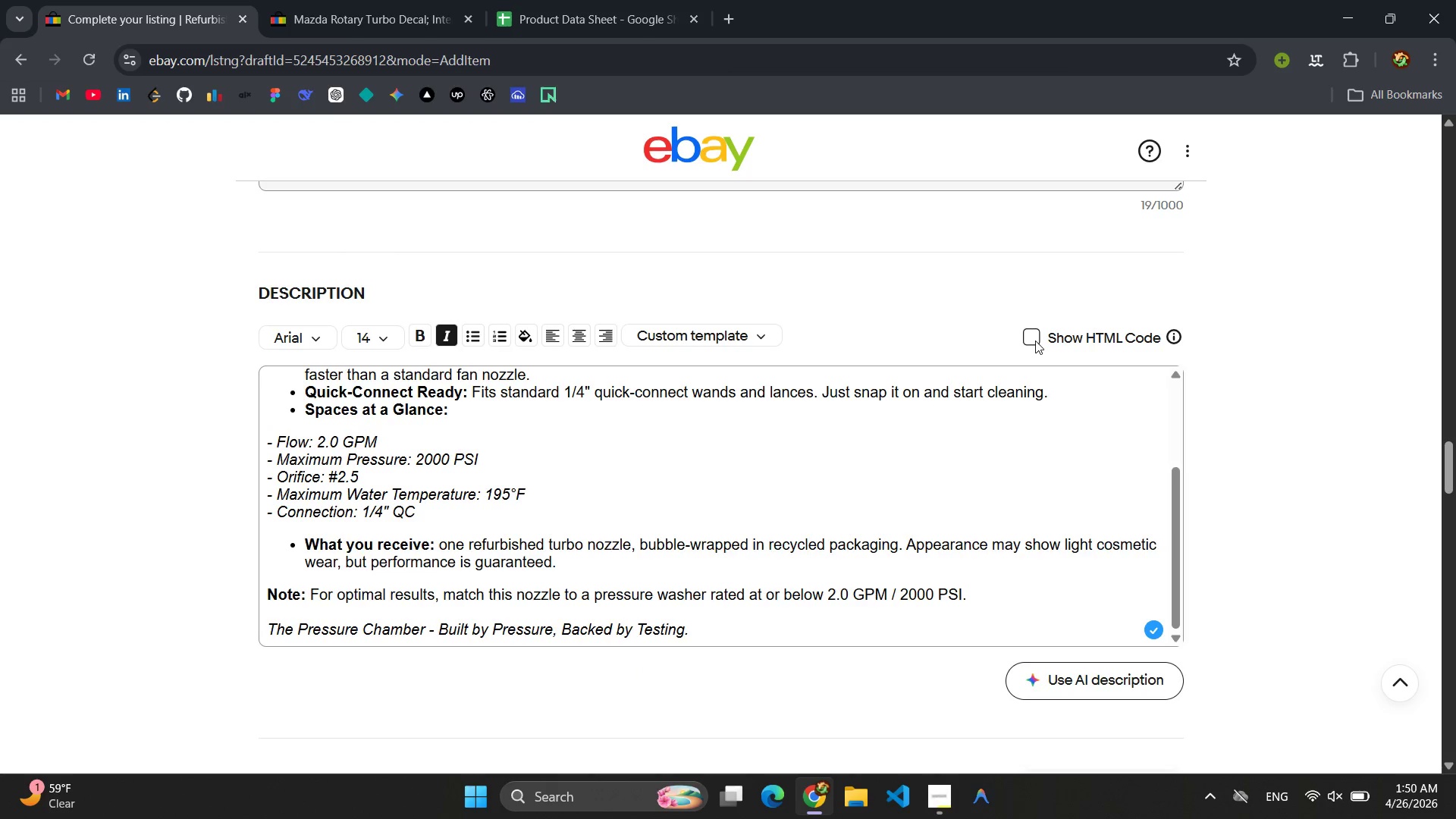 
left_click([1034, 340])
 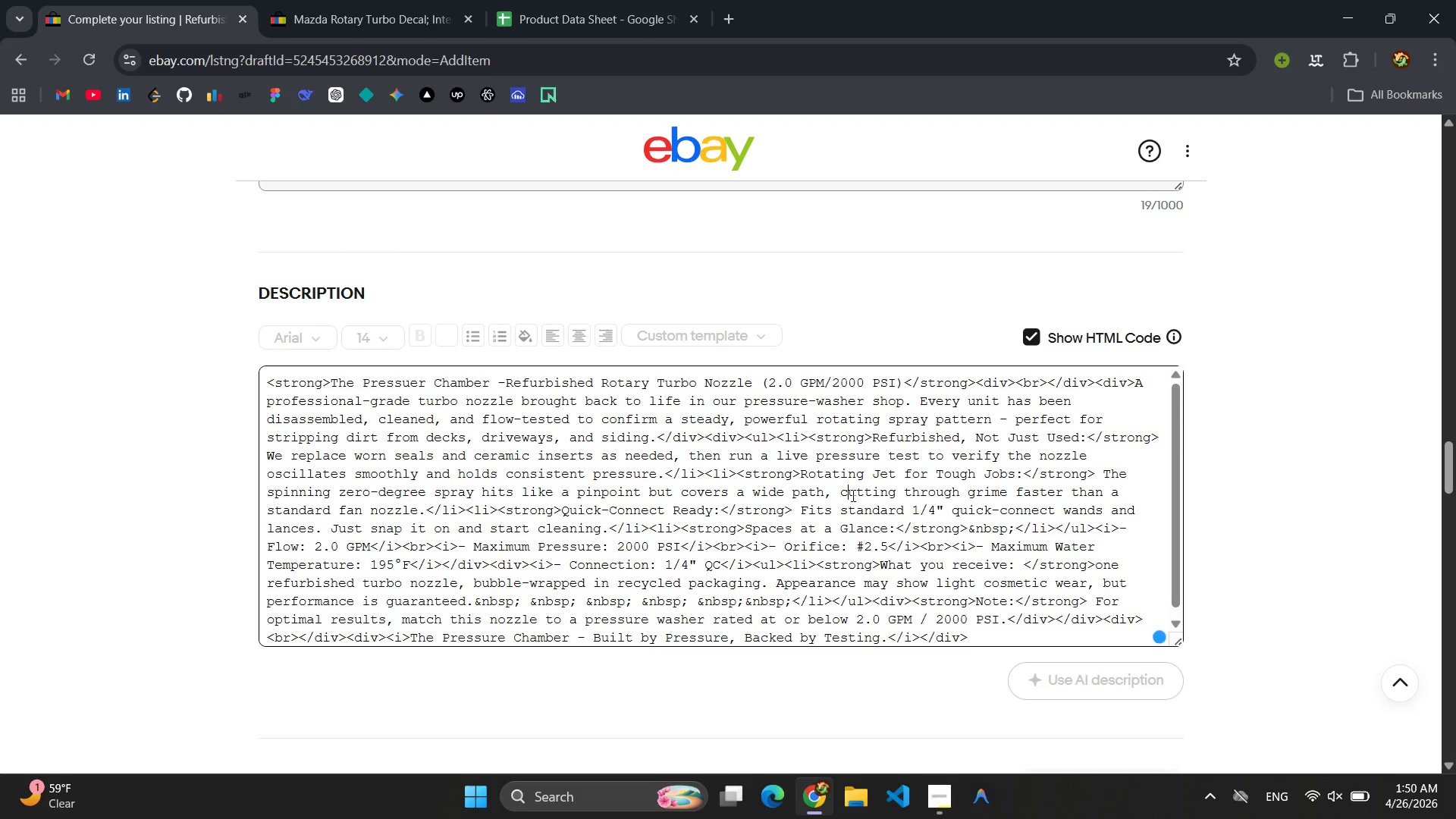 
key(Control+A)
 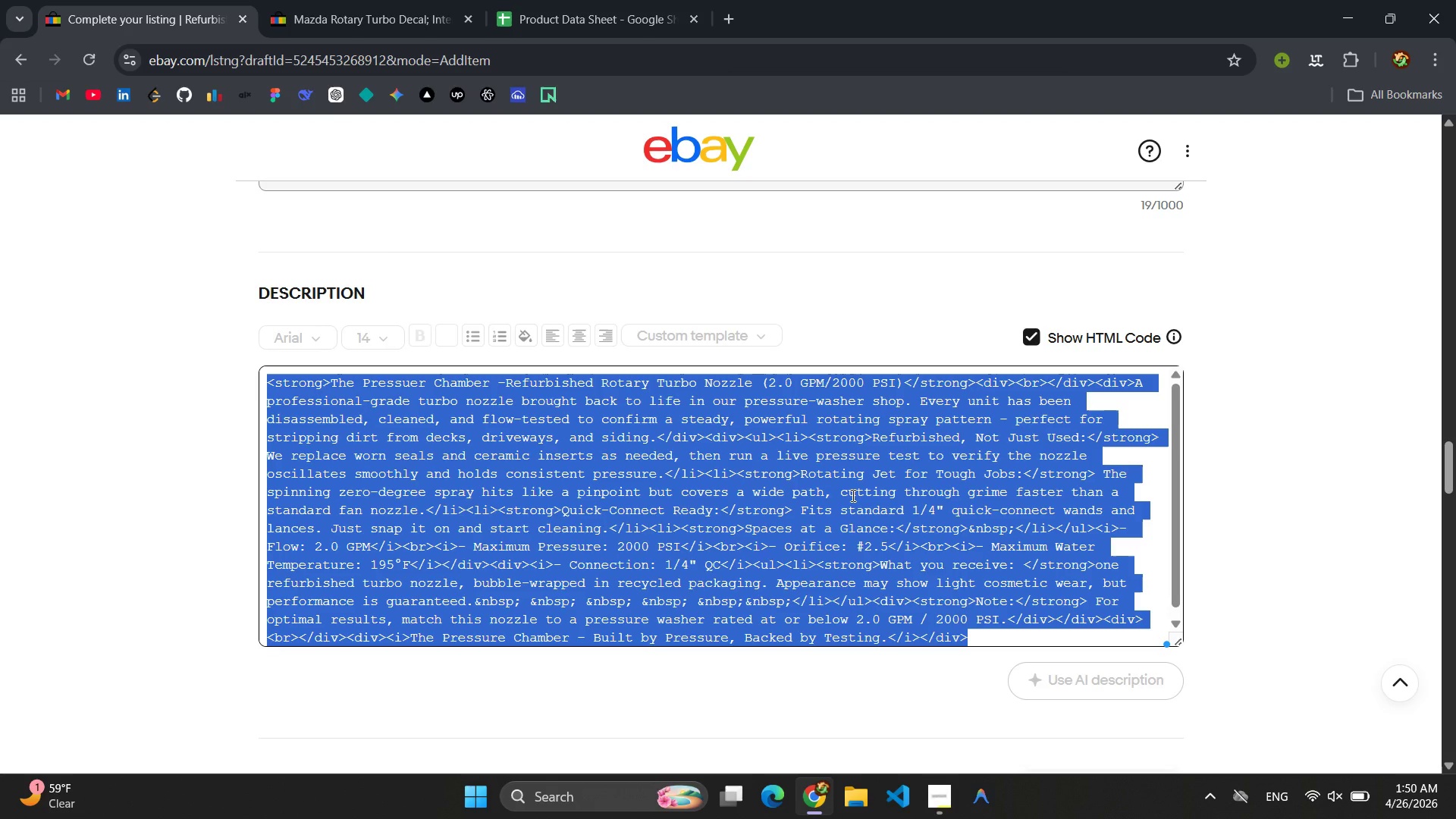 
key(Control+C)
 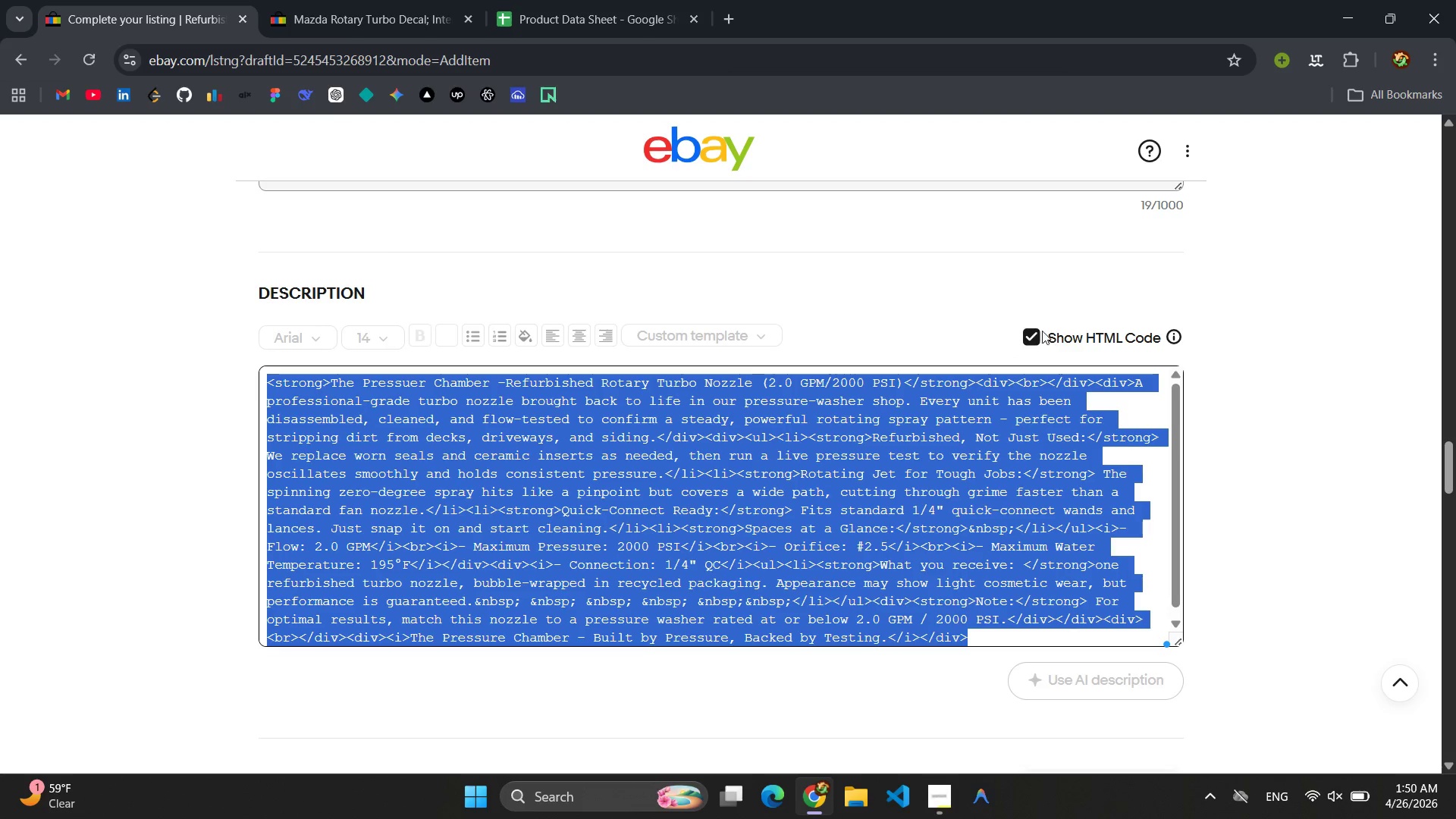 
left_click([1025, 335])
 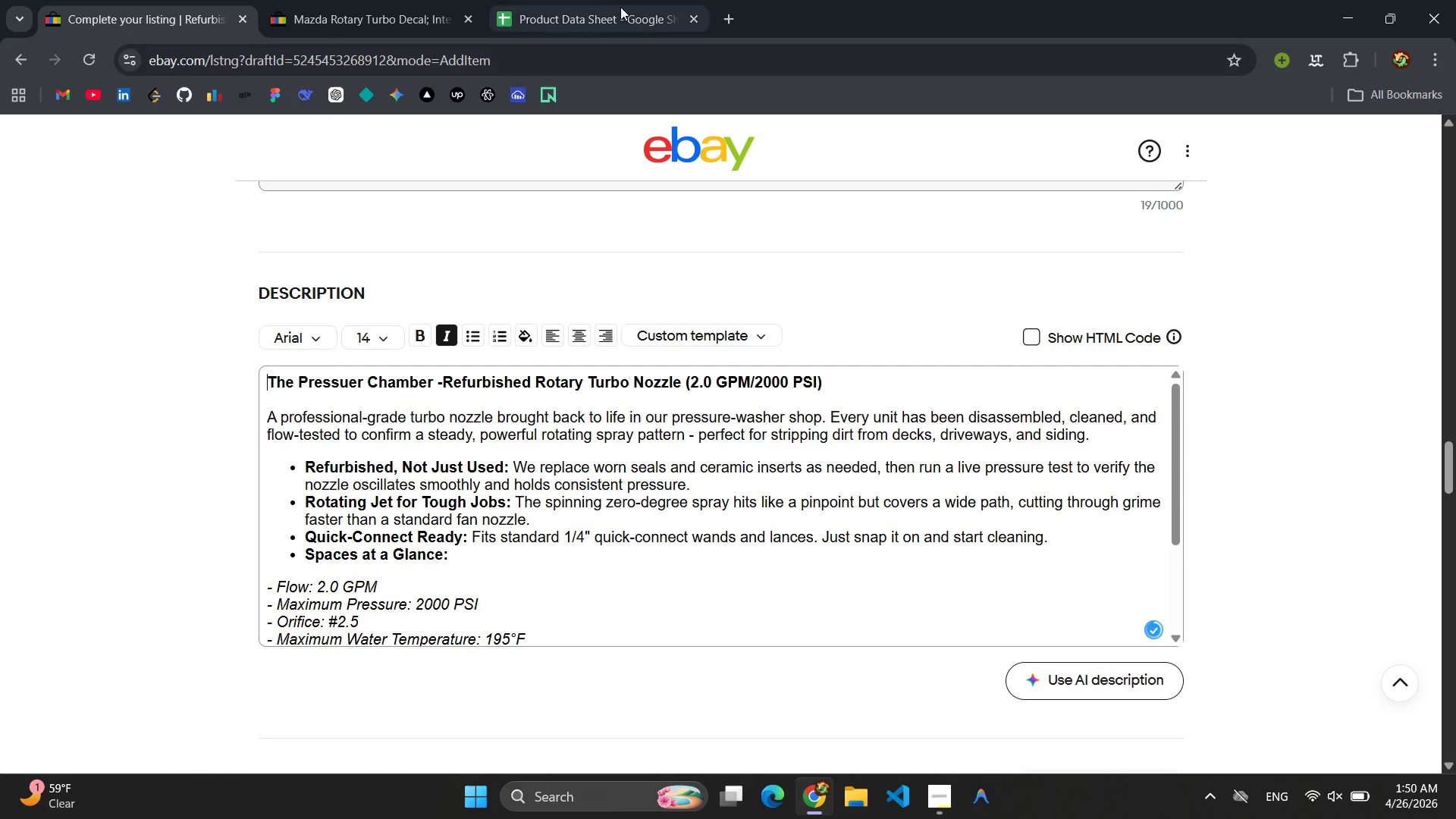 
left_click([602, 0])
 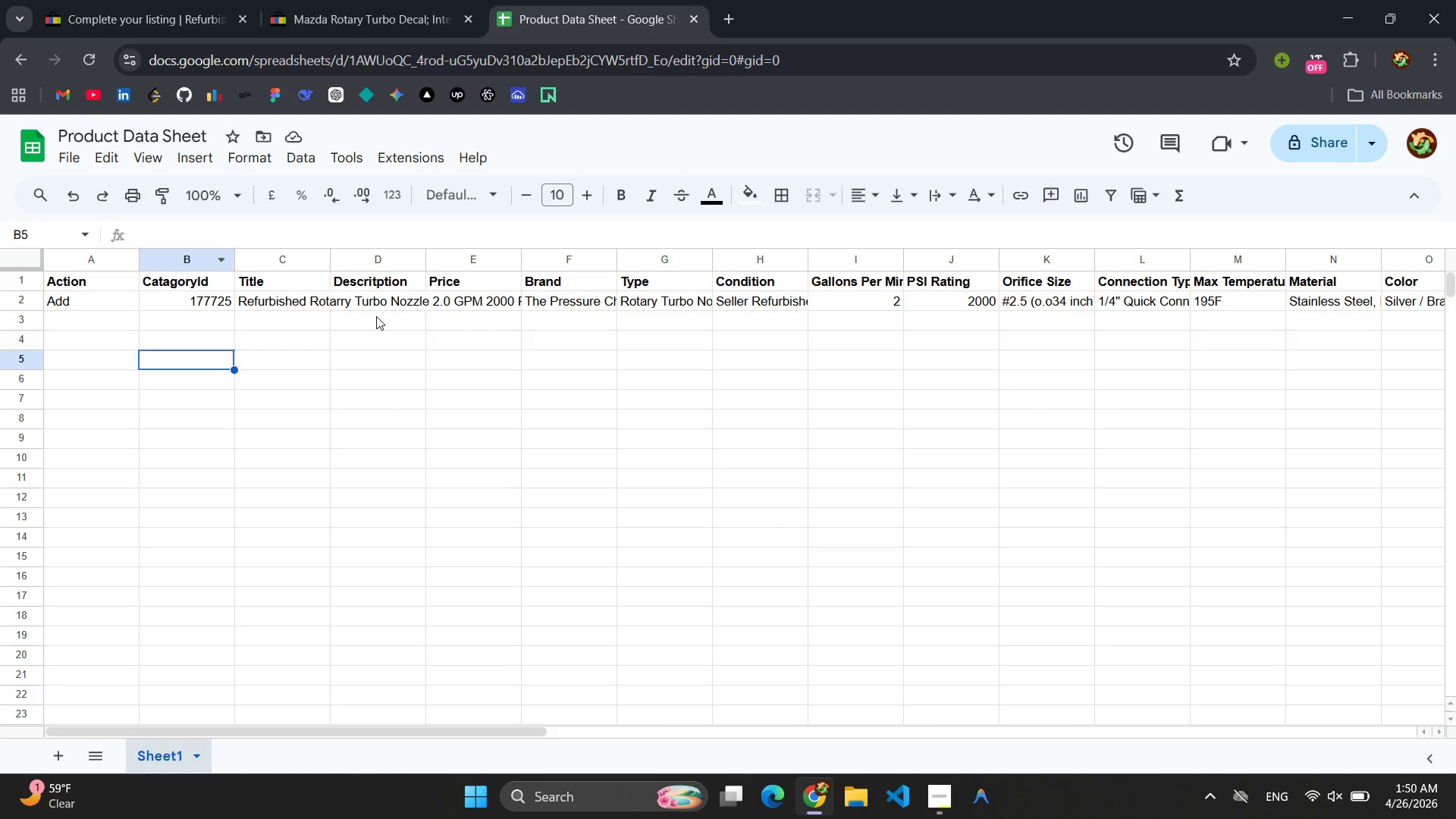 
left_click([375, 303])
 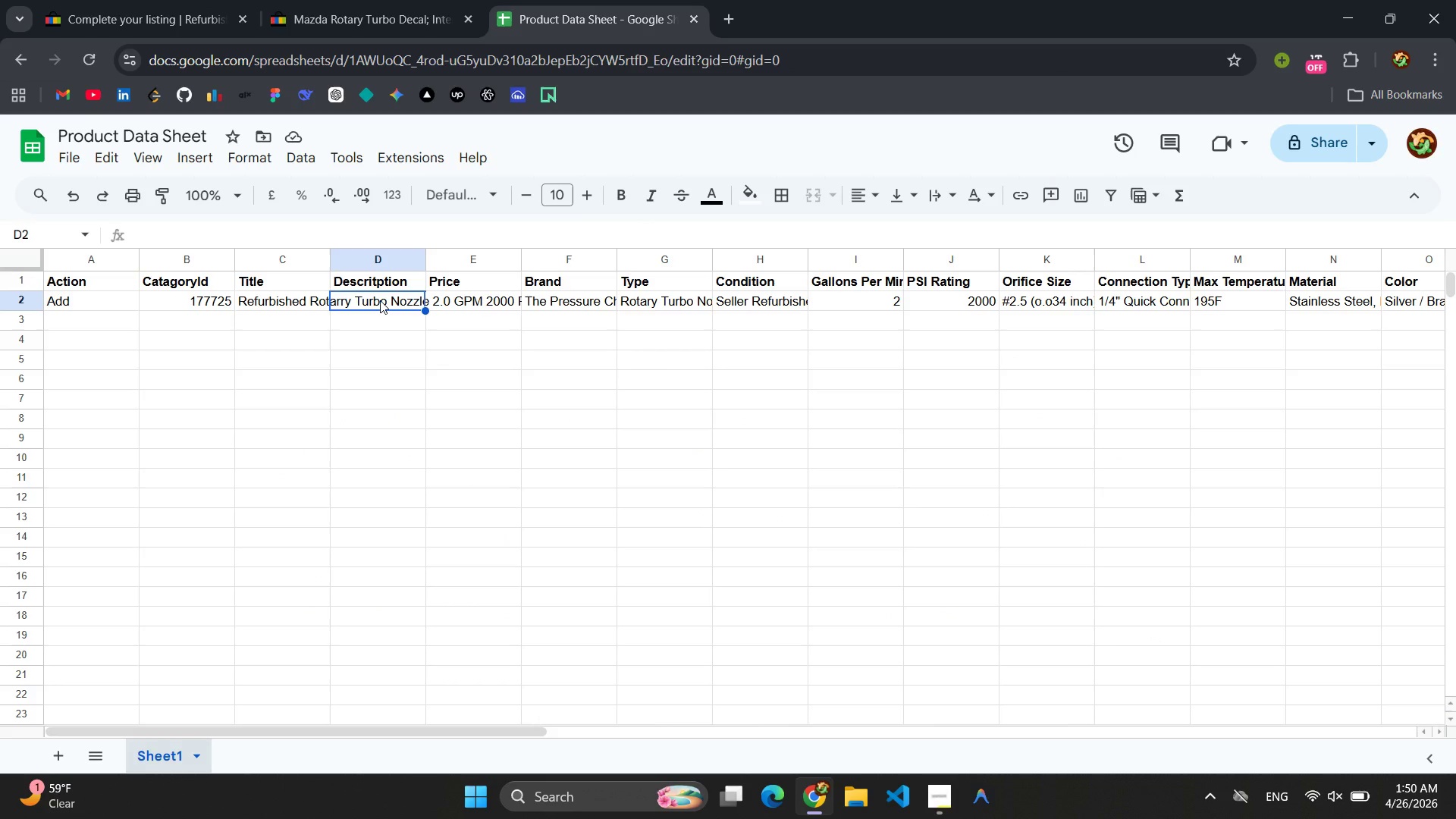 
key(Control+V)
 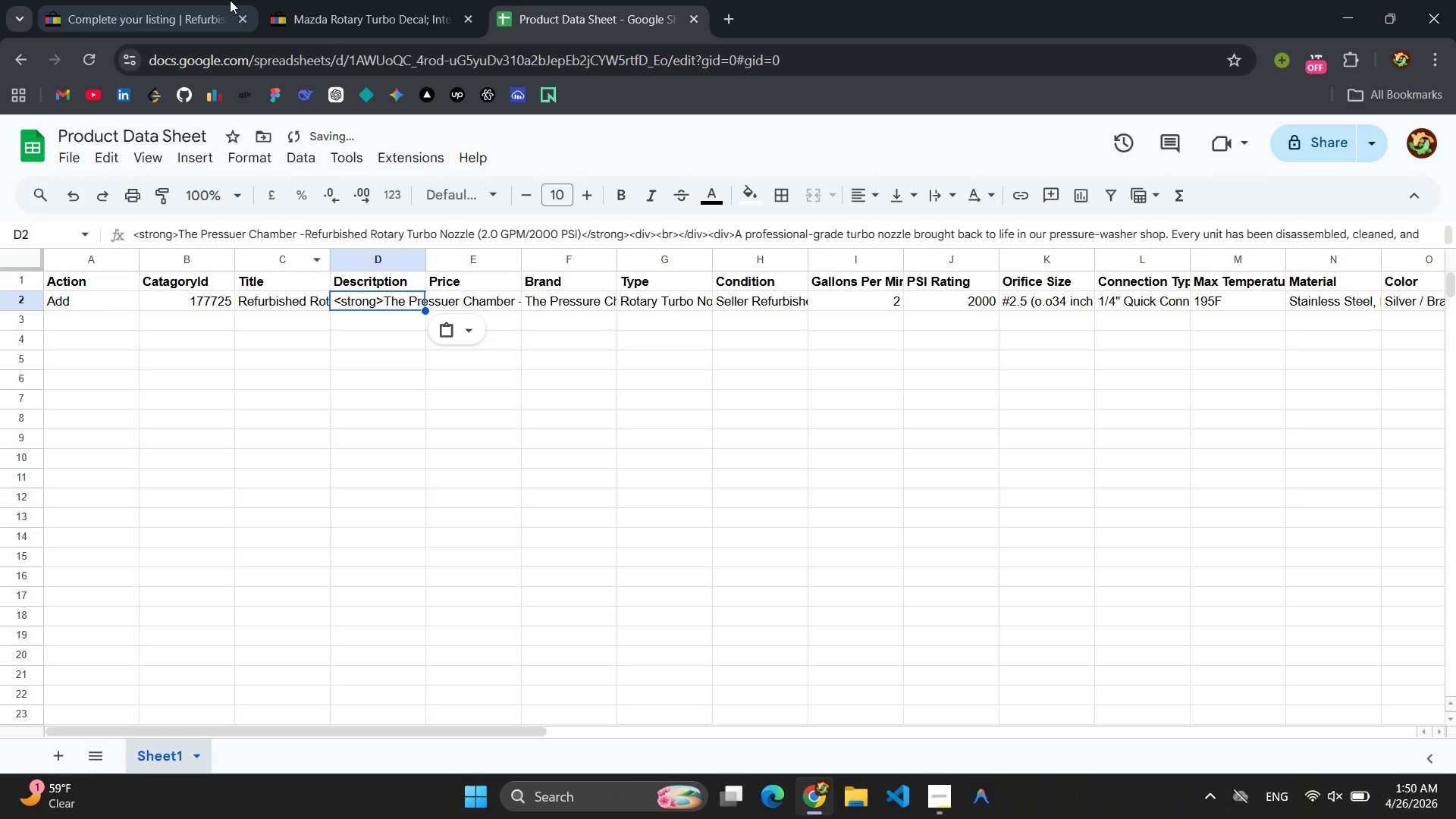 
left_click([165, 4])
 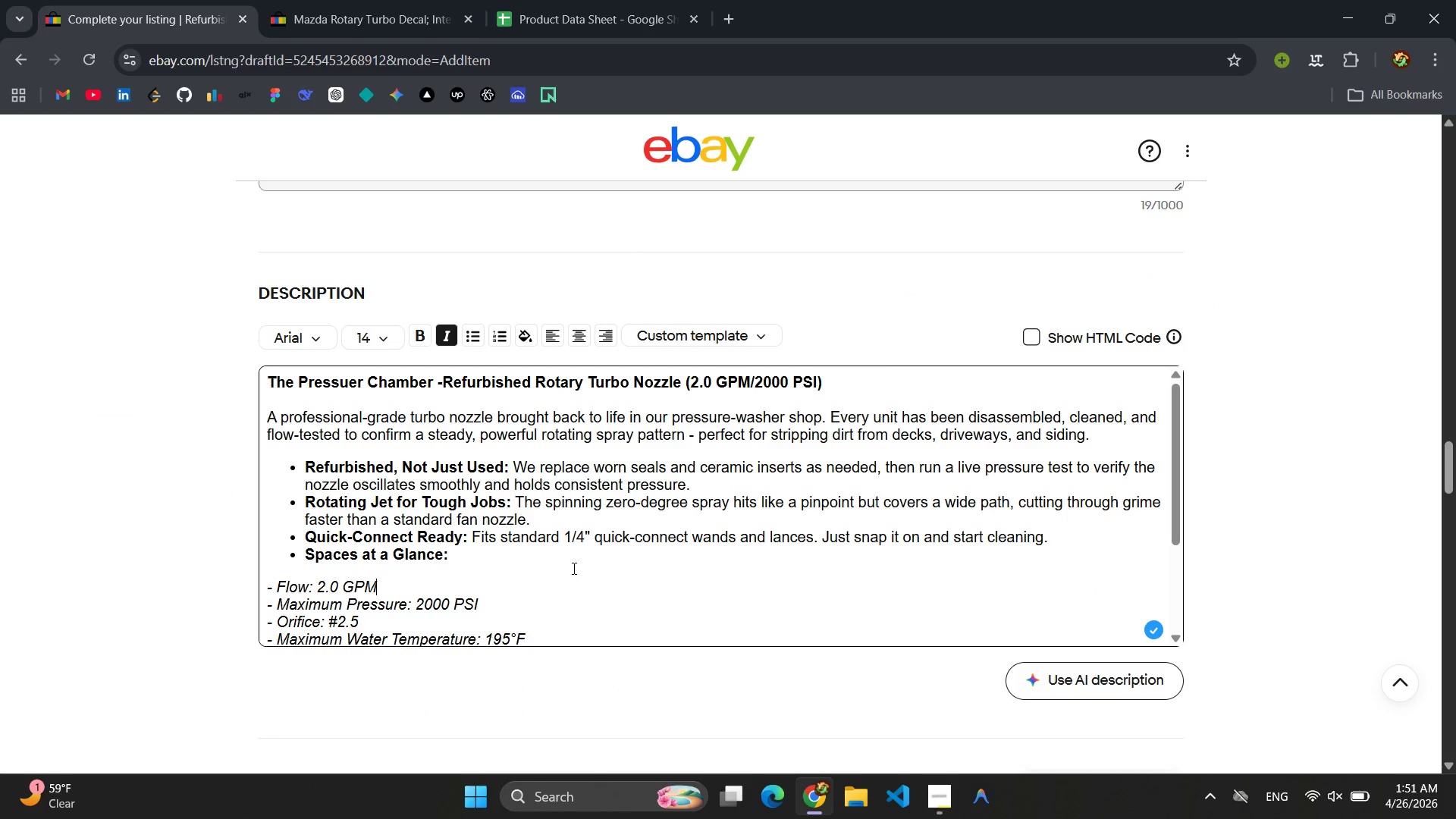 
scroll: coordinate [610, 680], scroll_direction: down, amount: 12.0
 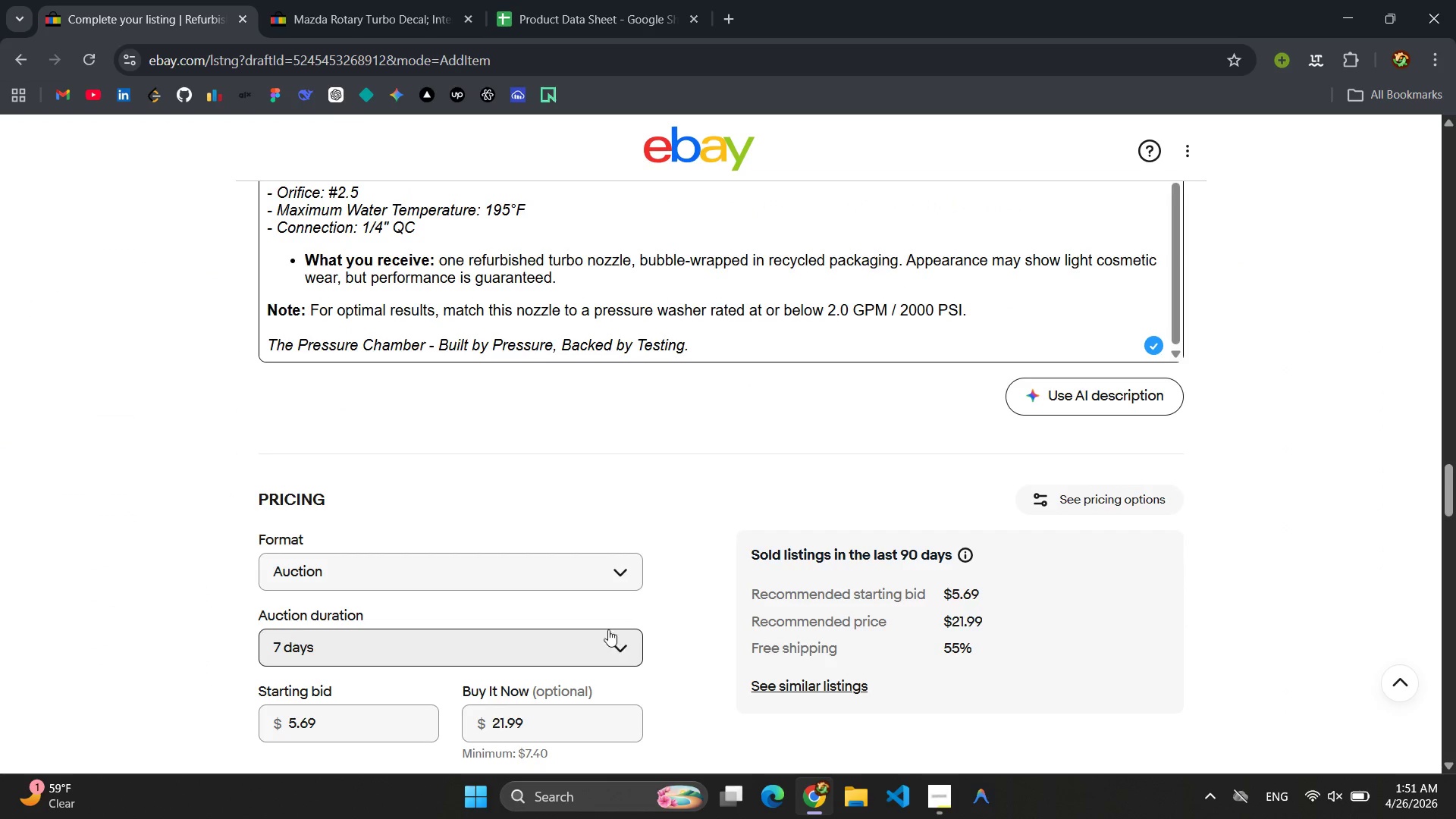 
left_click([589, 588])
 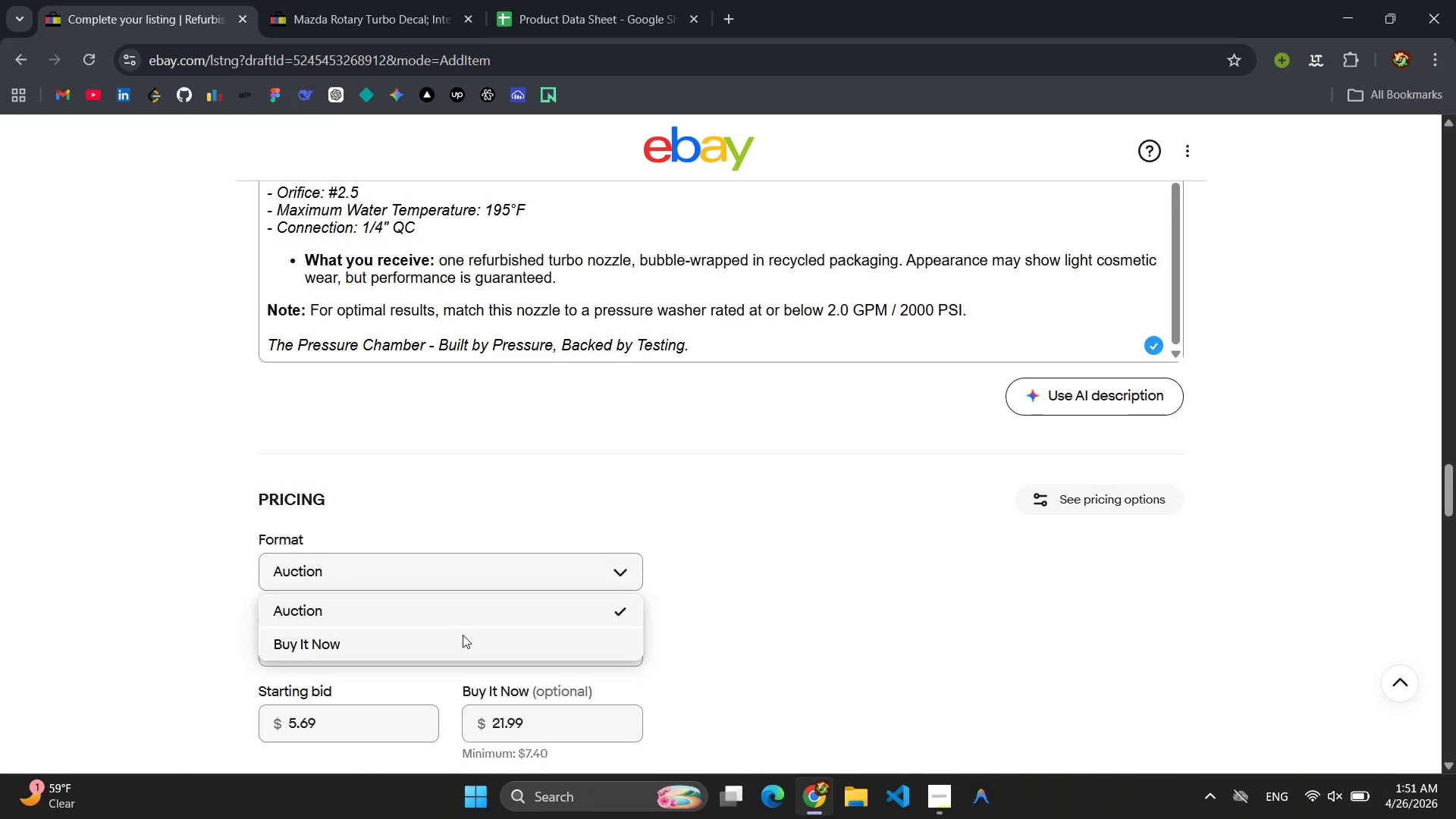 
left_click([459, 636])
 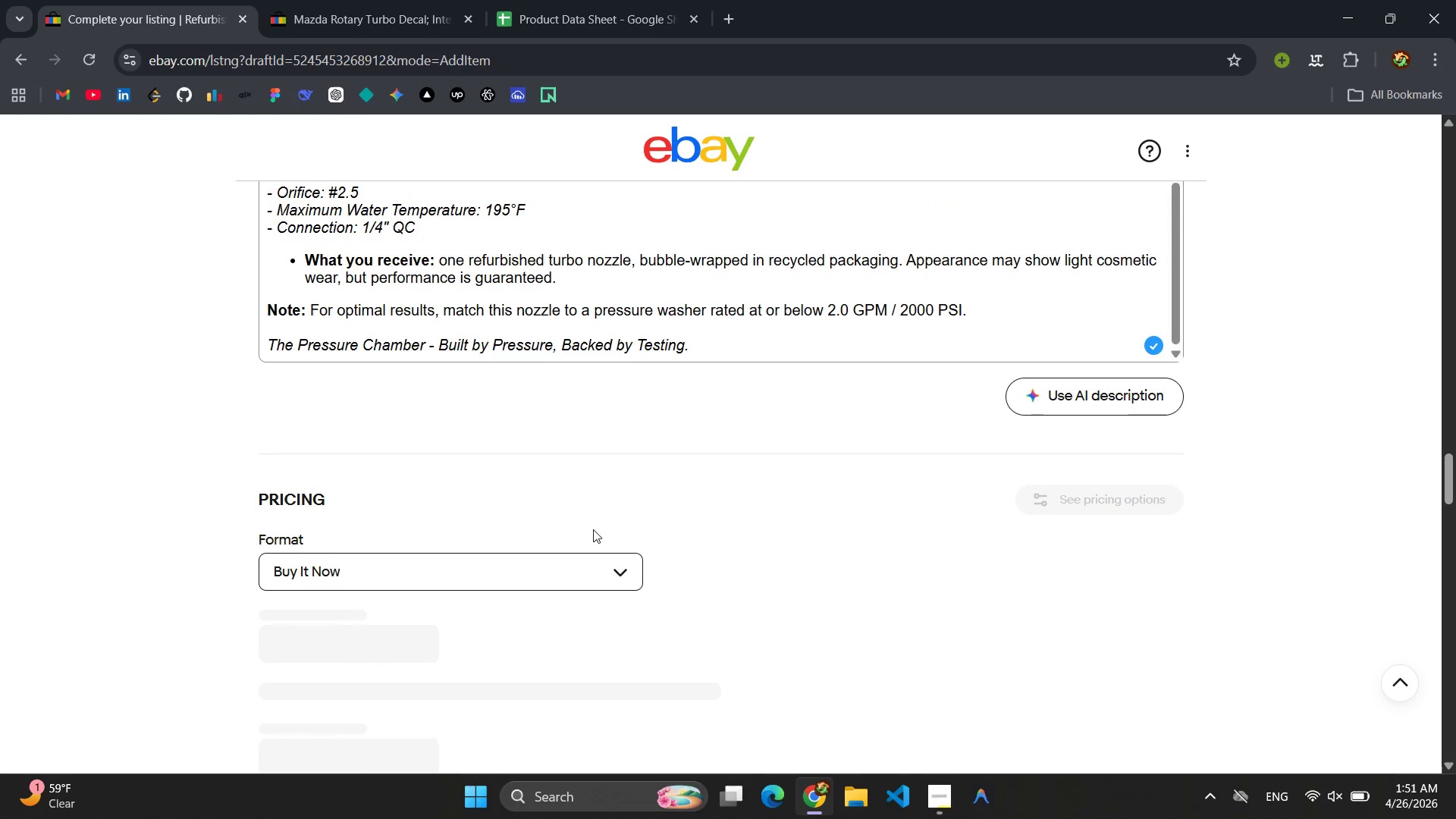 
mouse_move([673, 521])
 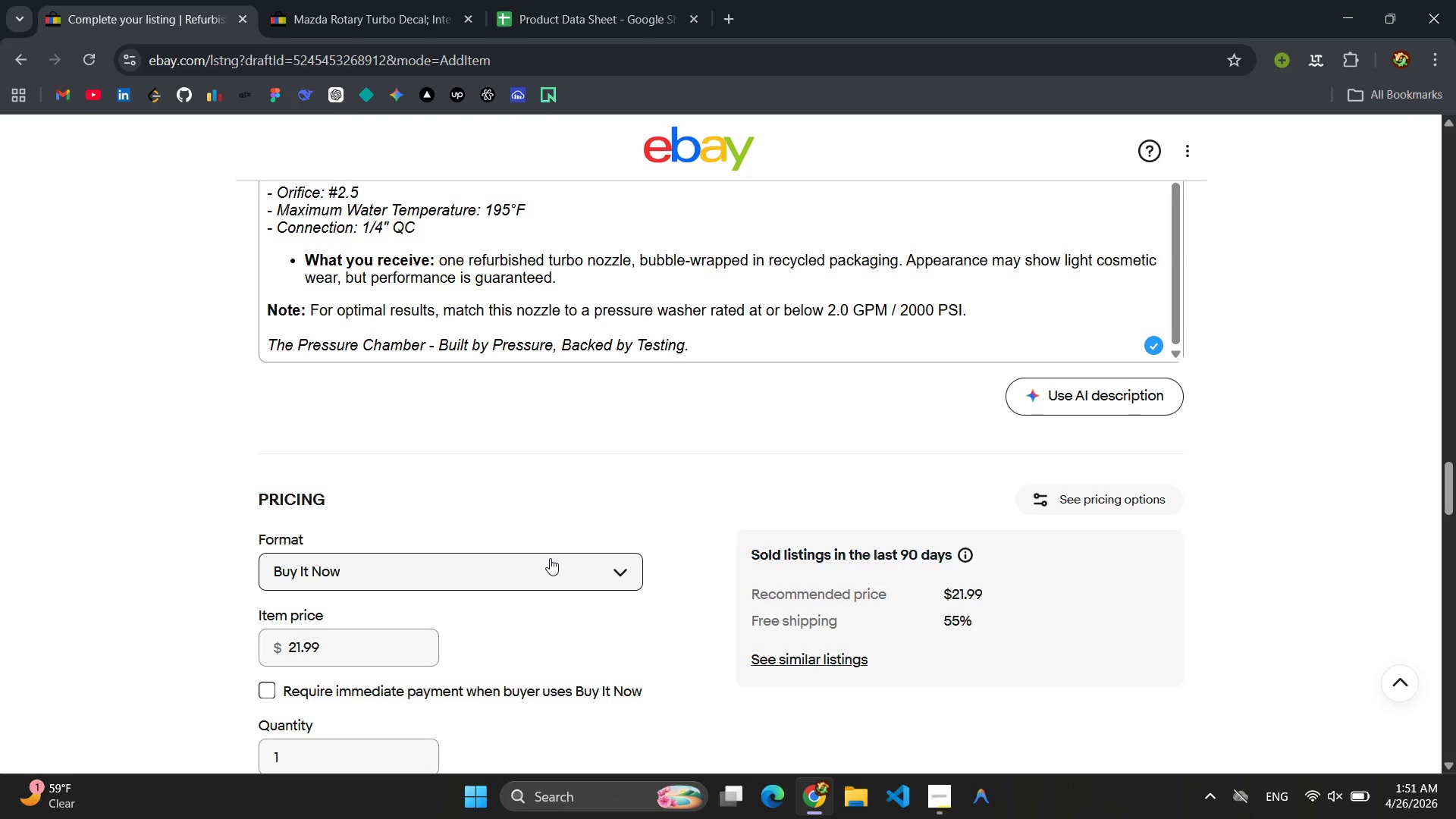 
scroll: coordinate [550, 558], scroll_direction: down, amount: 2.0
 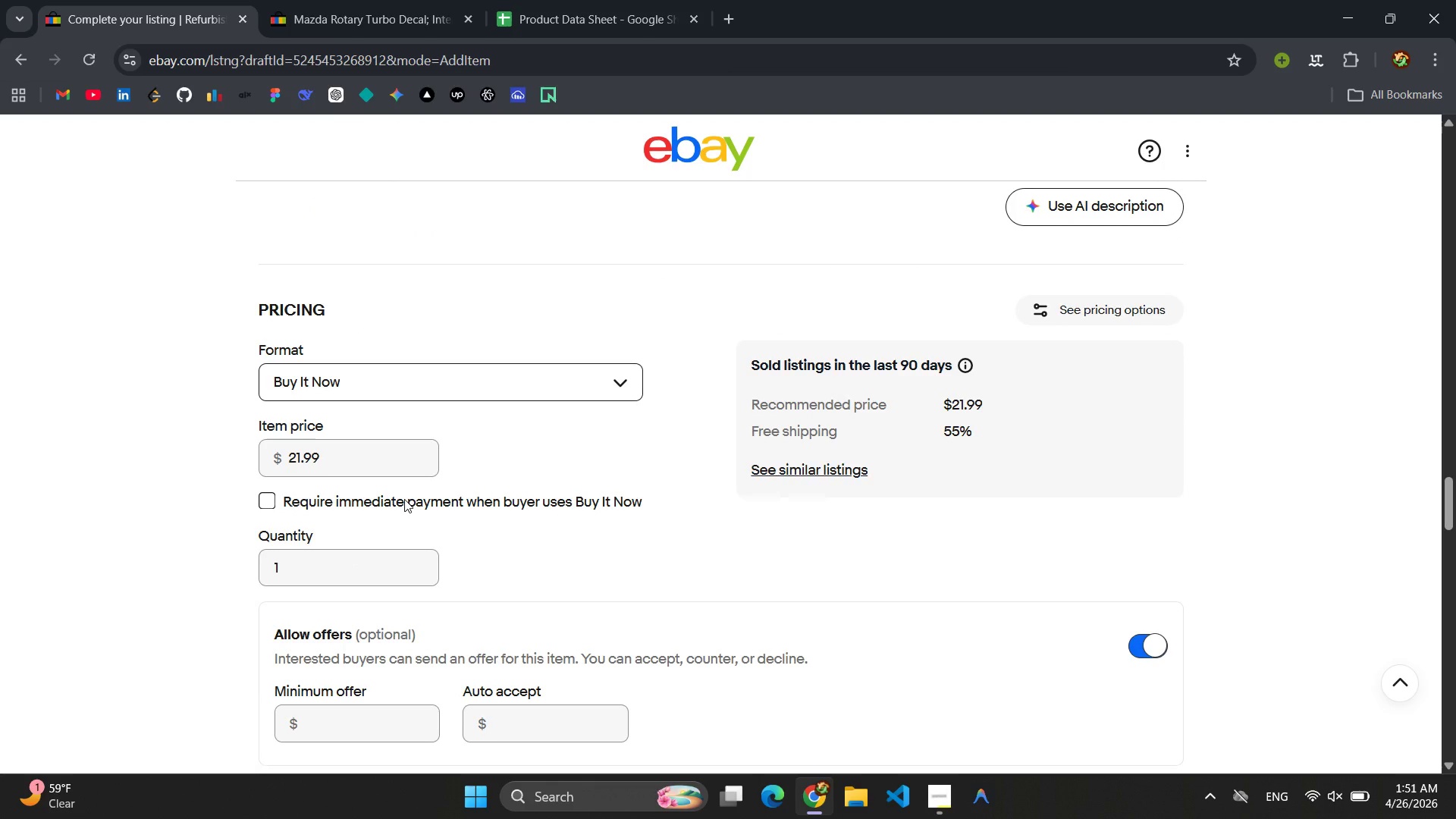 
wait(5.29)
 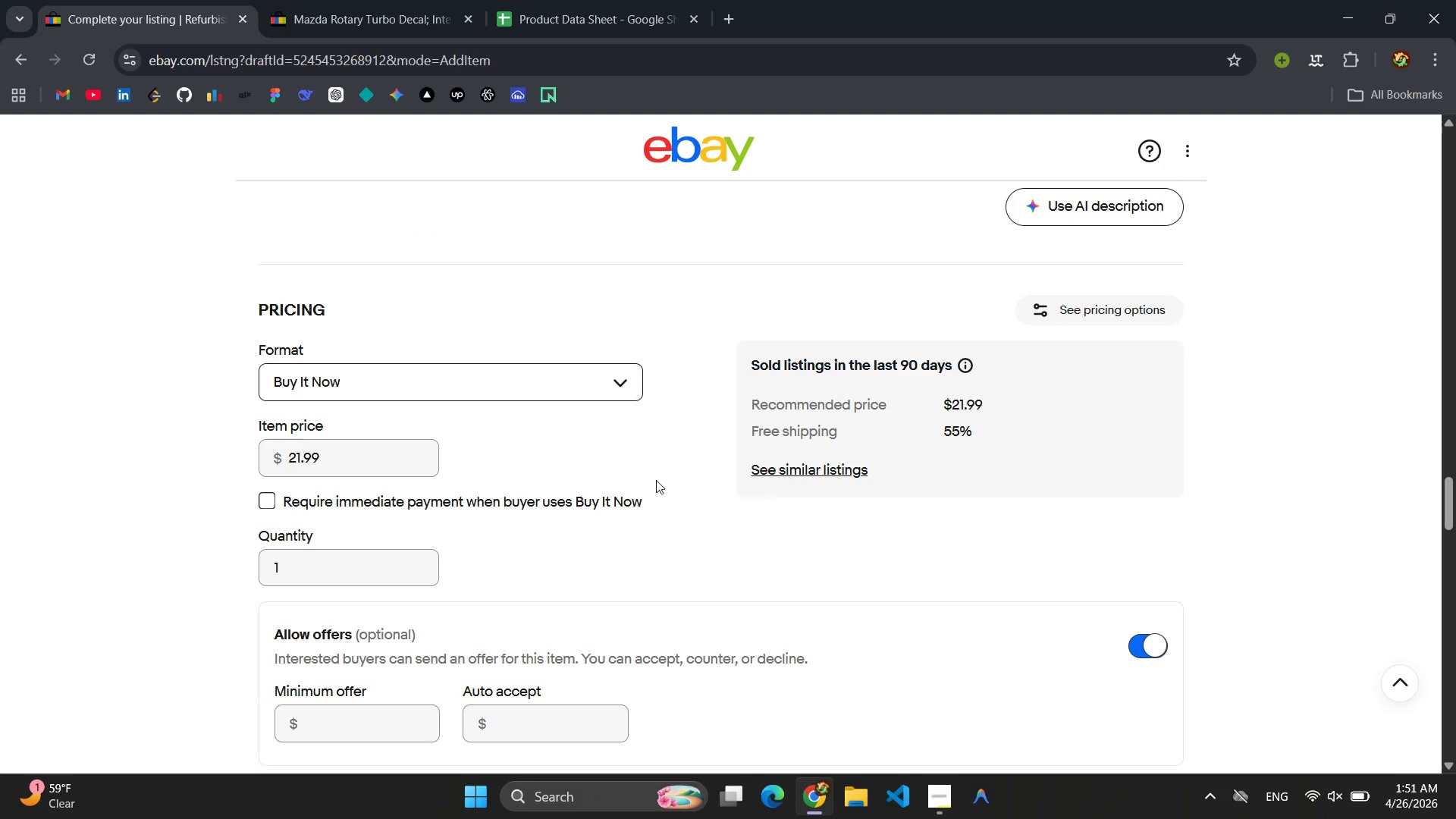 
scroll: coordinate [418, 507], scroll_direction: down, amount: 5.0
 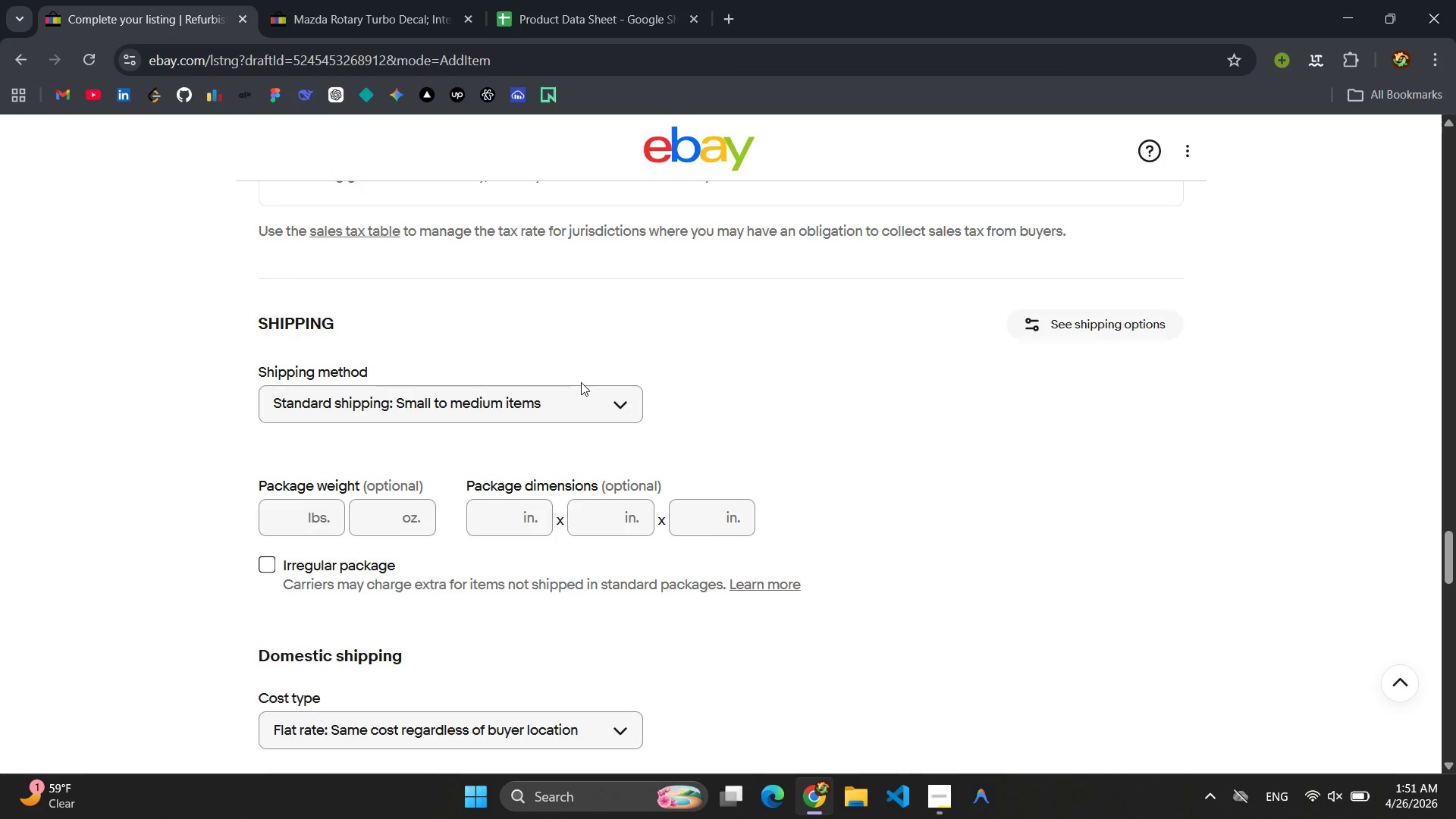 
double_click([582, 393])
 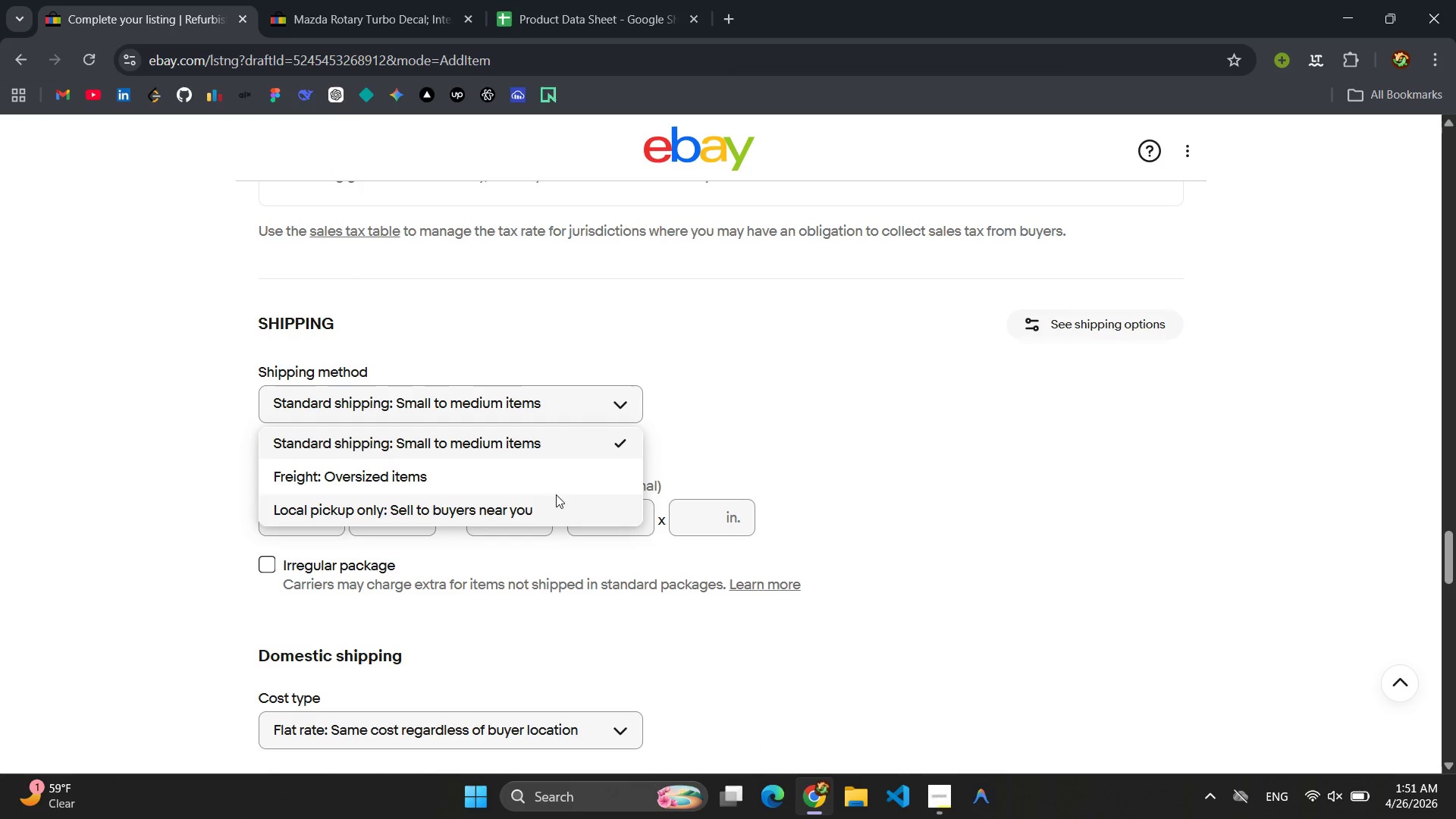 
left_click([811, 438])
 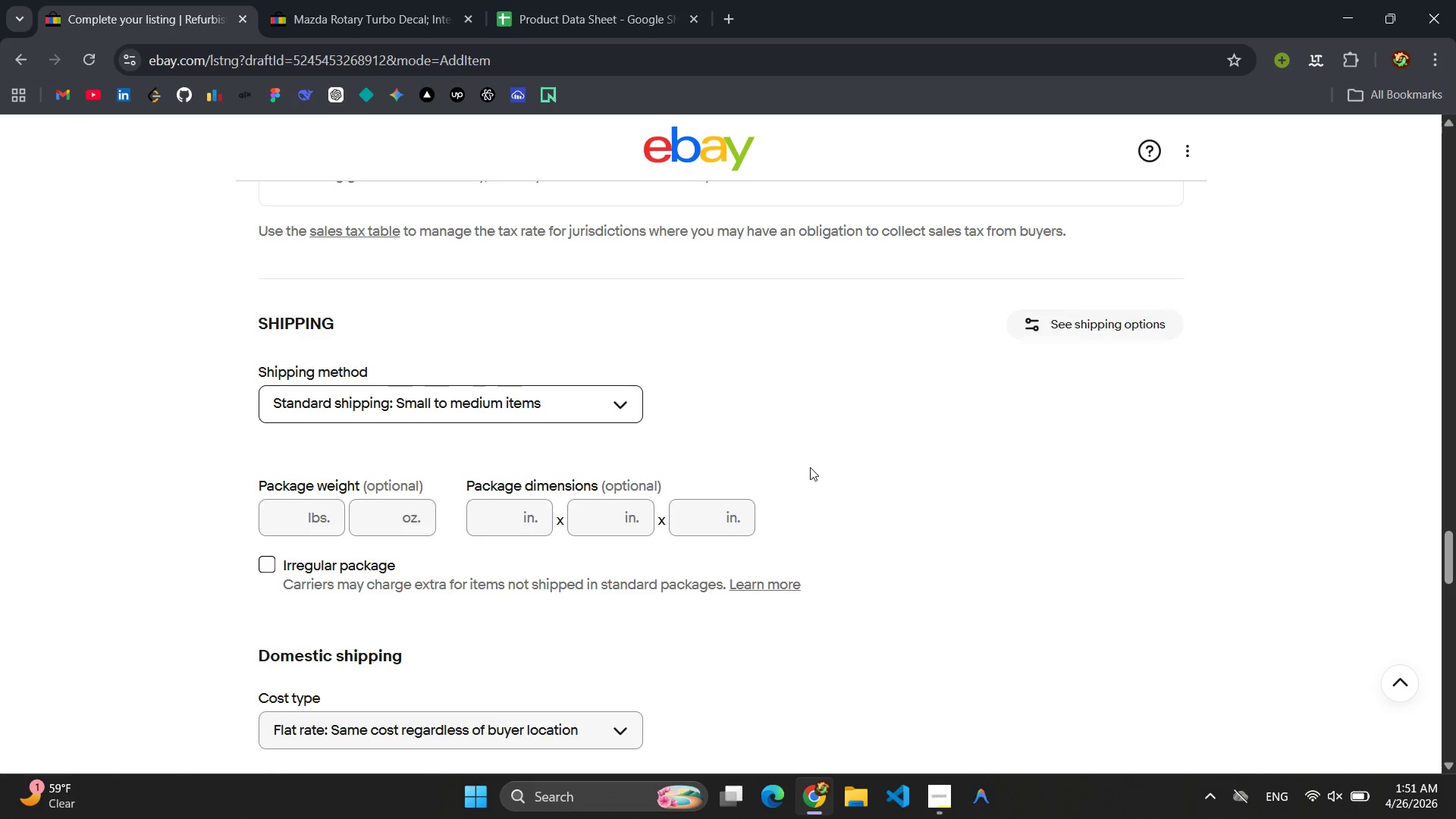 
scroll: coordinate [810, 471], scroll_direction: down, amount: 3.0
 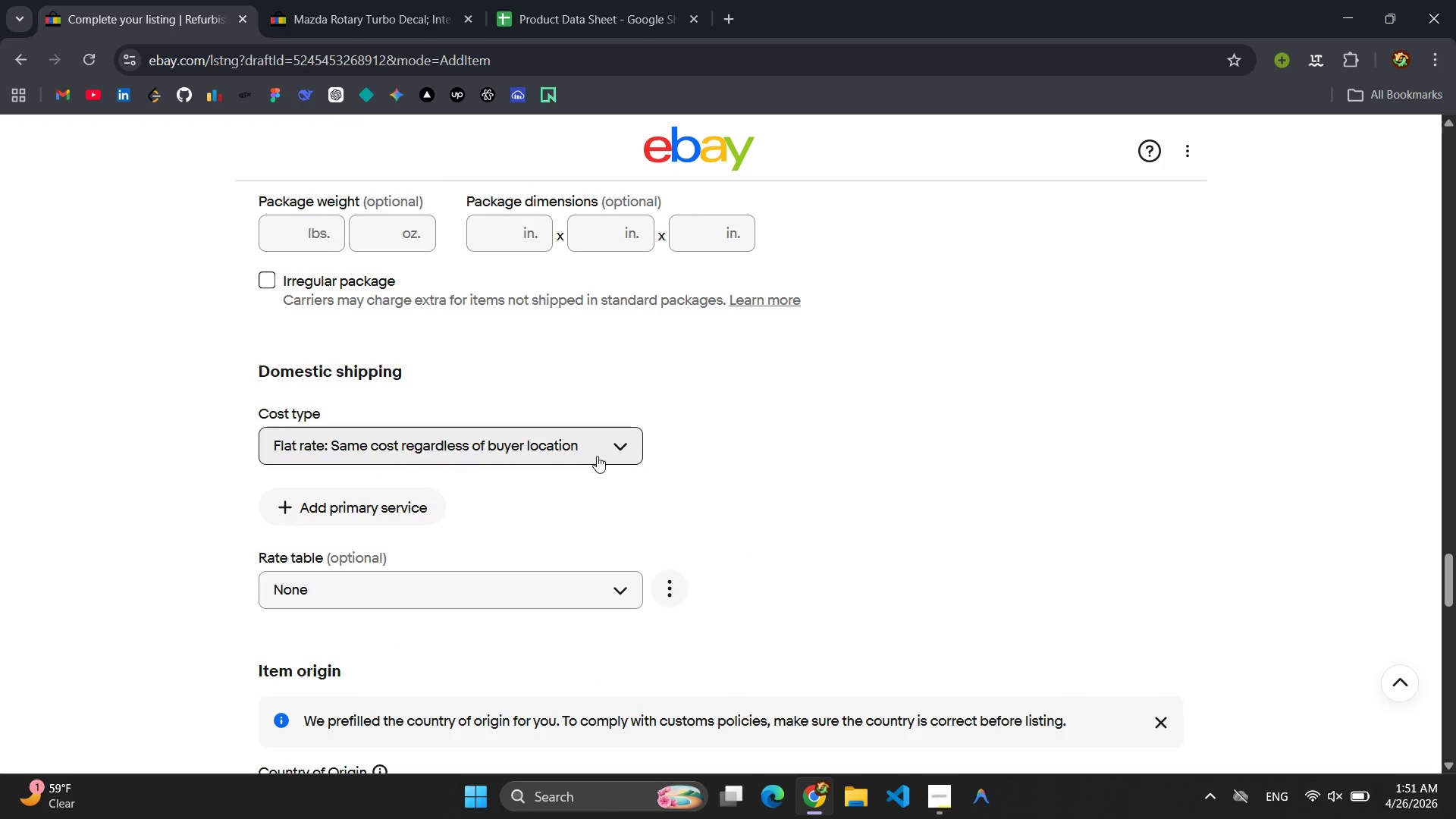 
left_click([588, 454])
 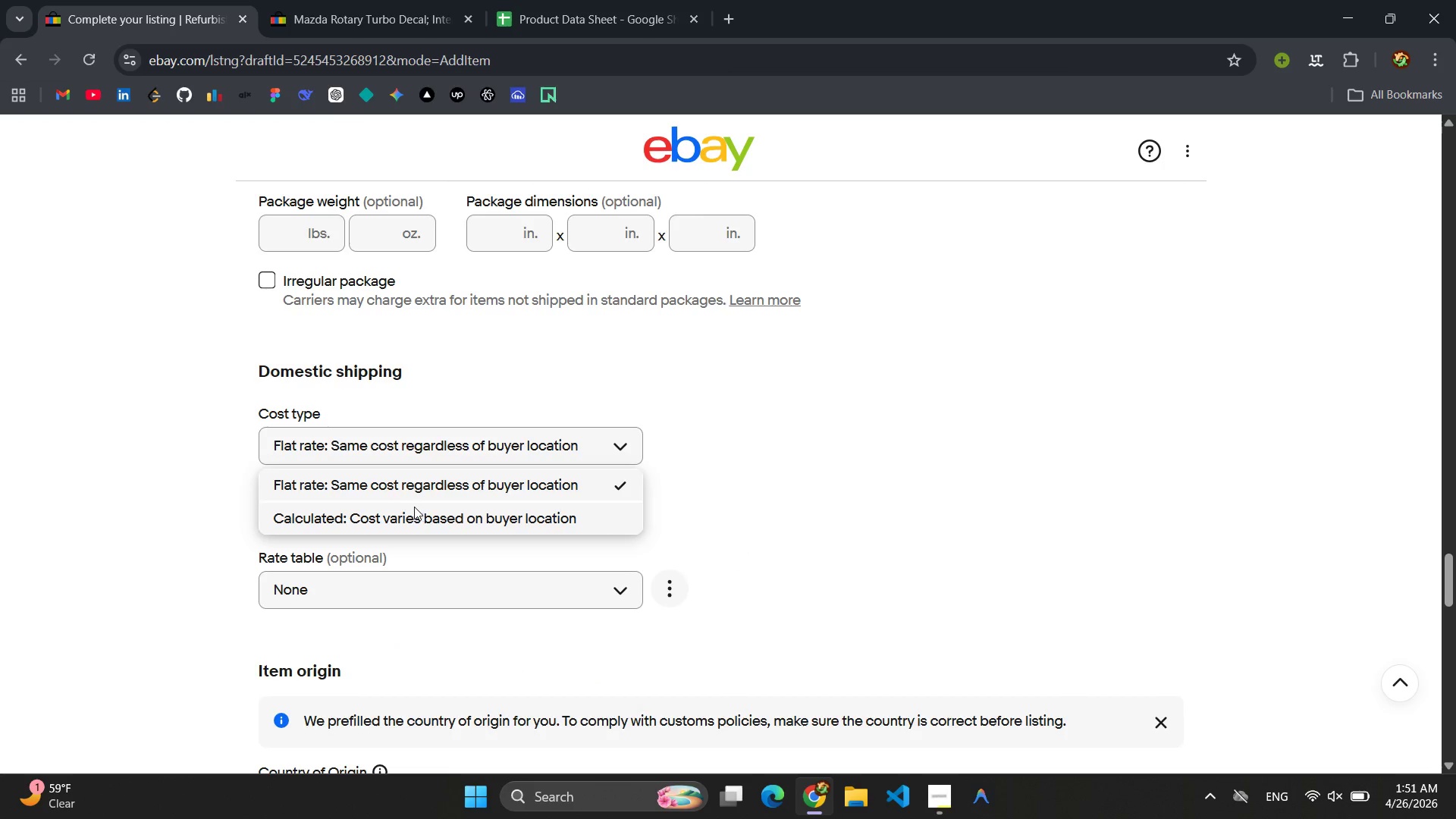 
left_click([402, 500])
 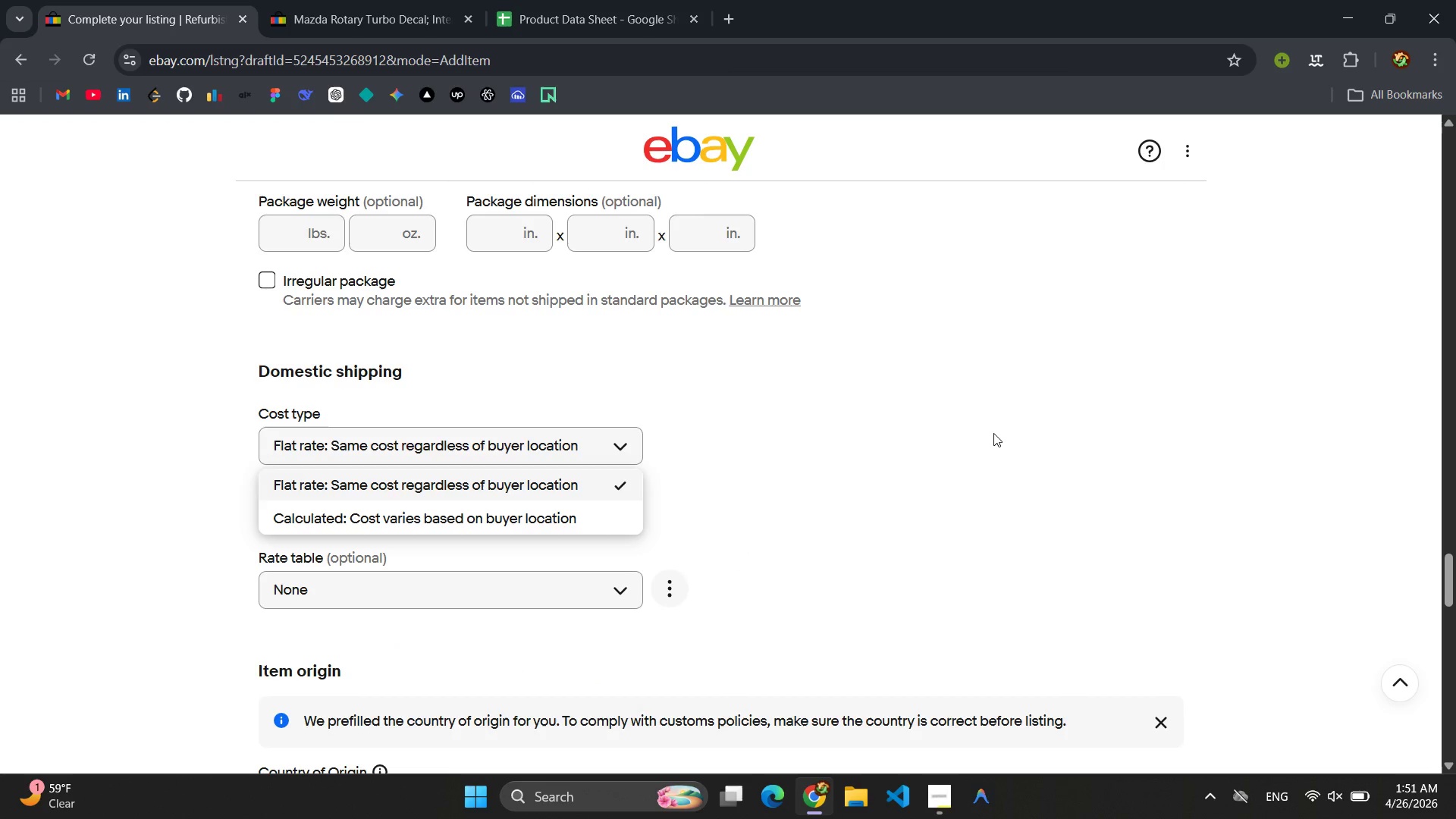 
left_click([994, 433])
 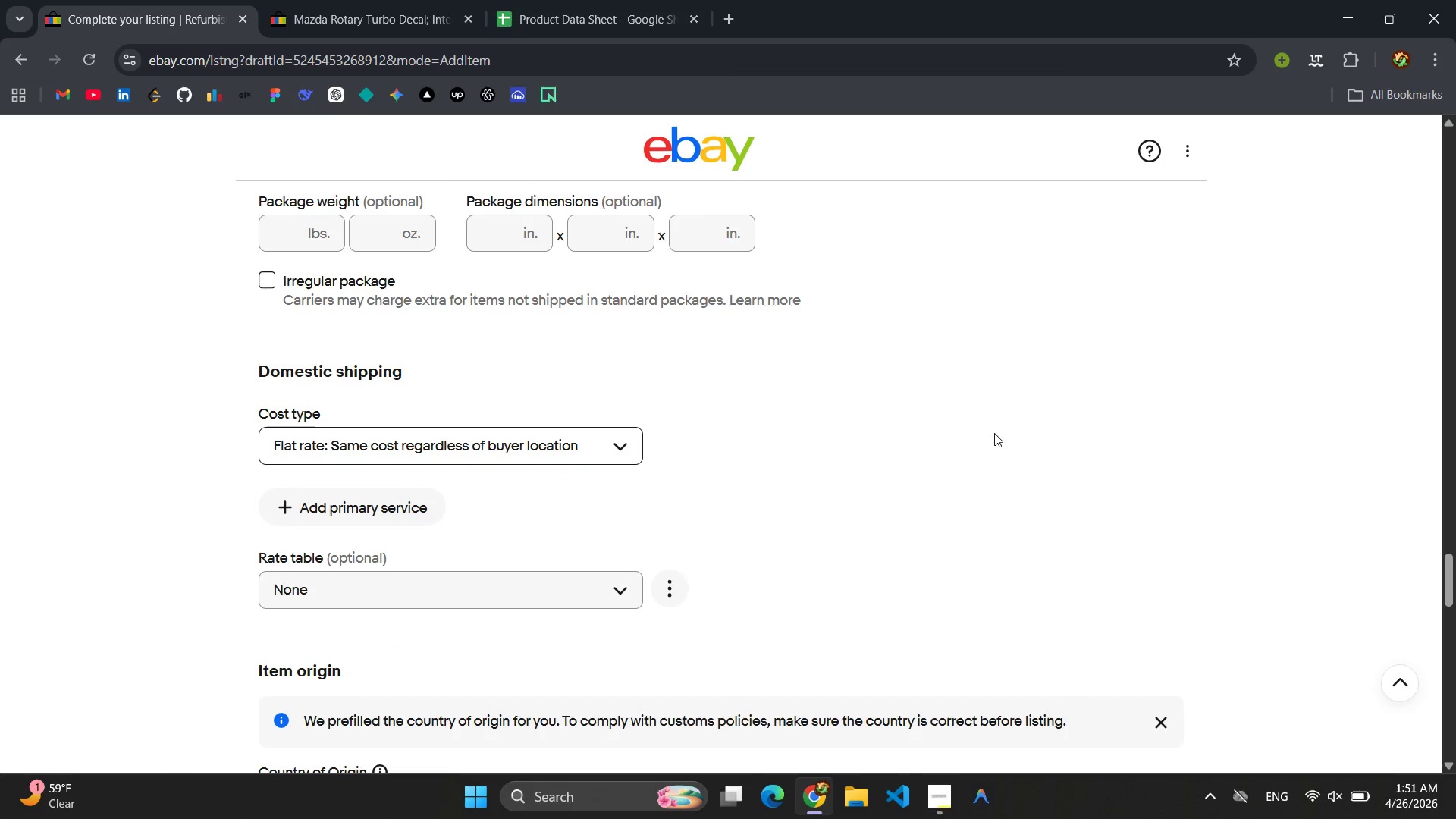 
scroll: coordinate [562, 542], scroll_direction: down, amount: 6.0
 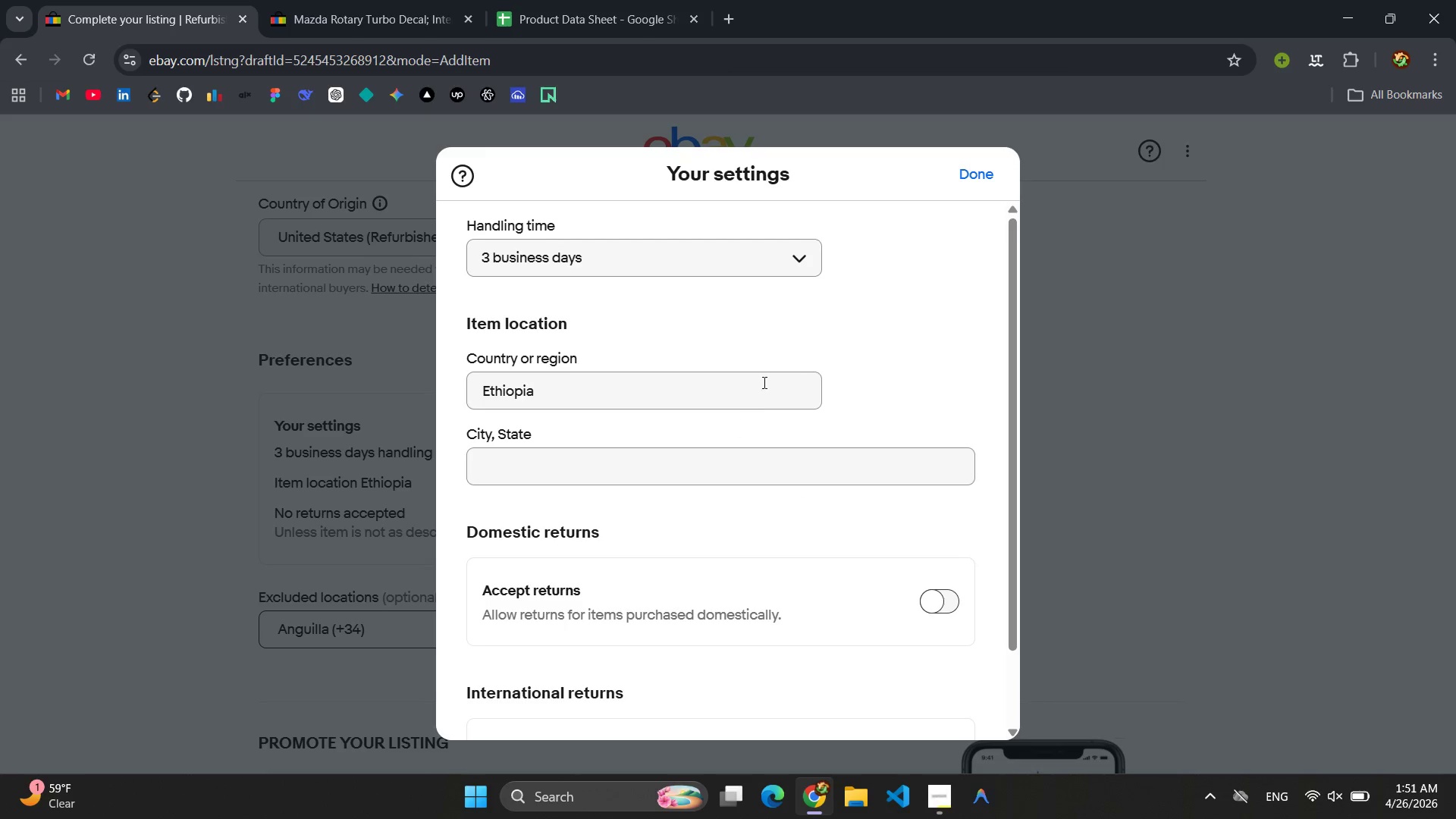 
left_click([708, 446])
 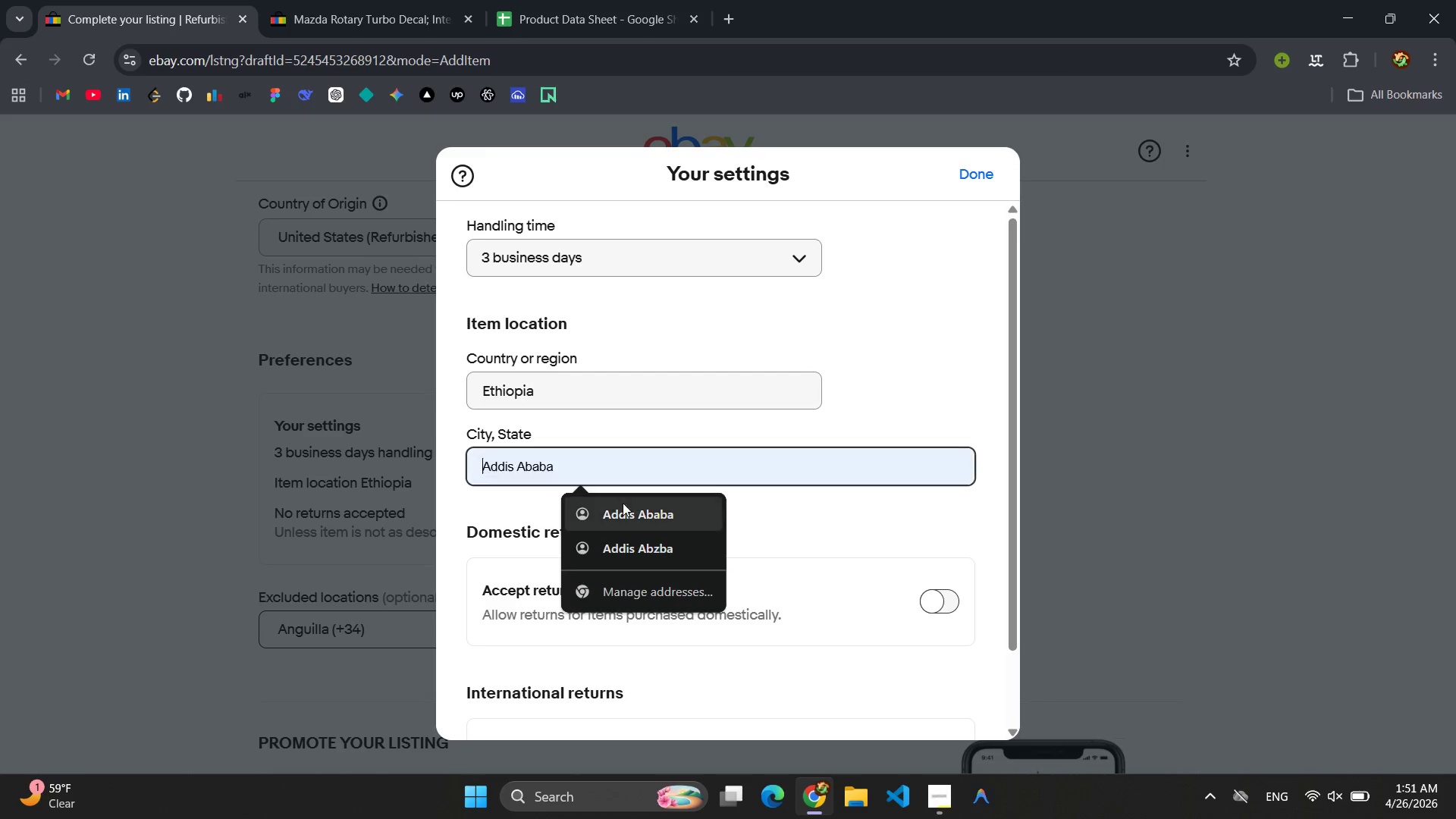 
left_click([621, 514])
 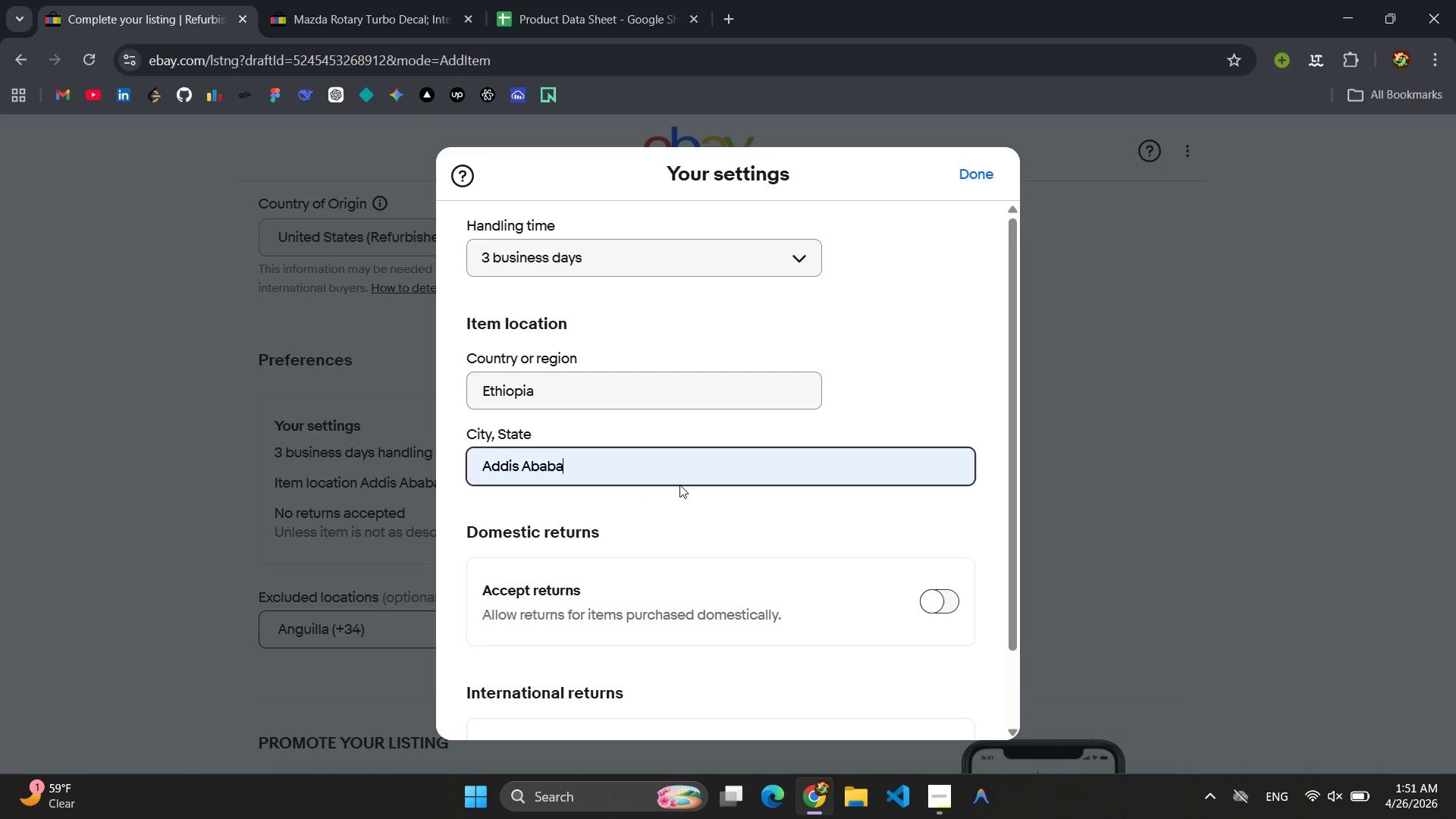 
scroll: coordinate [749, 507], scroll_direction: down, amount: 1.0
 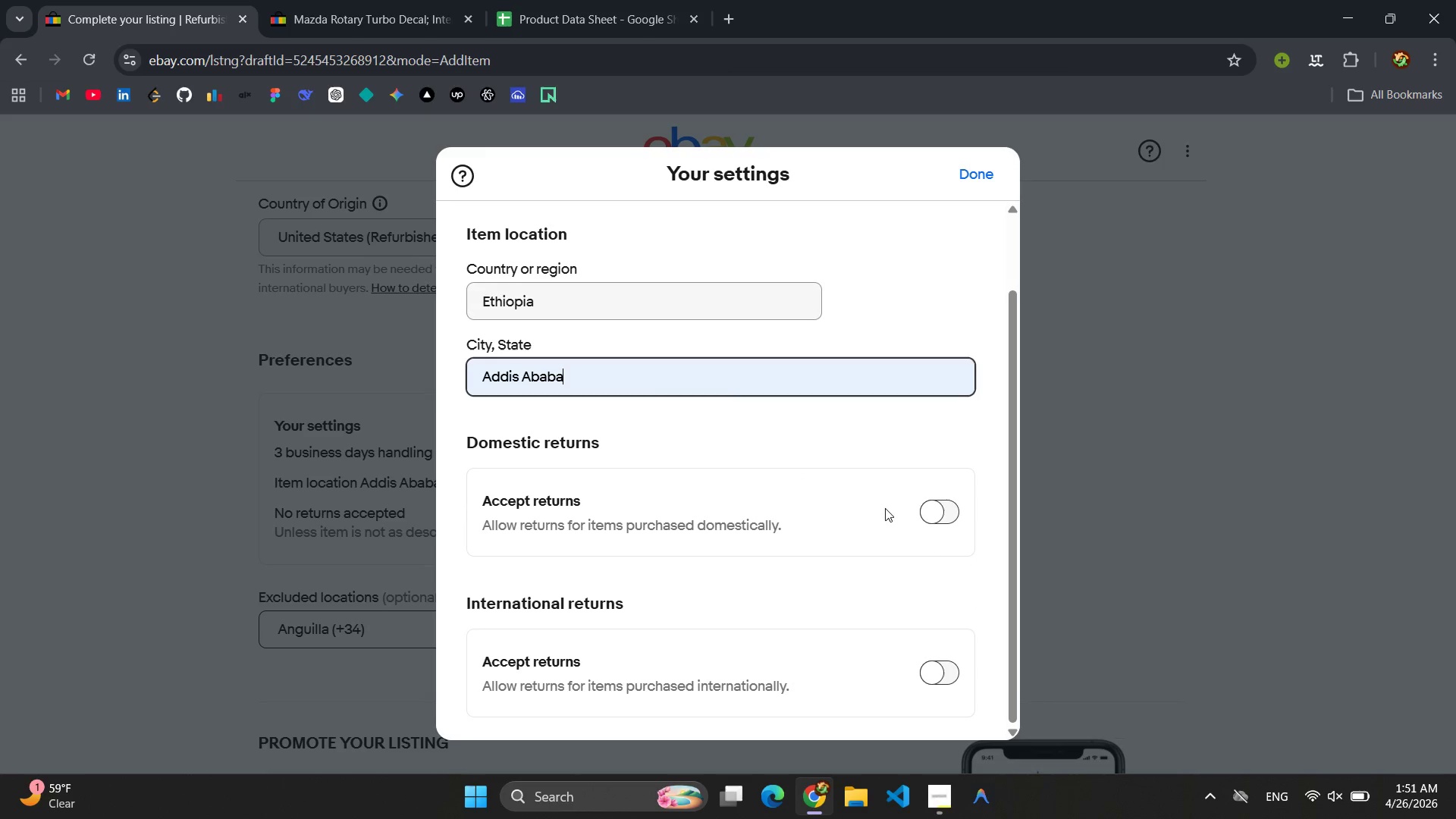 
left_click([955, 507])
 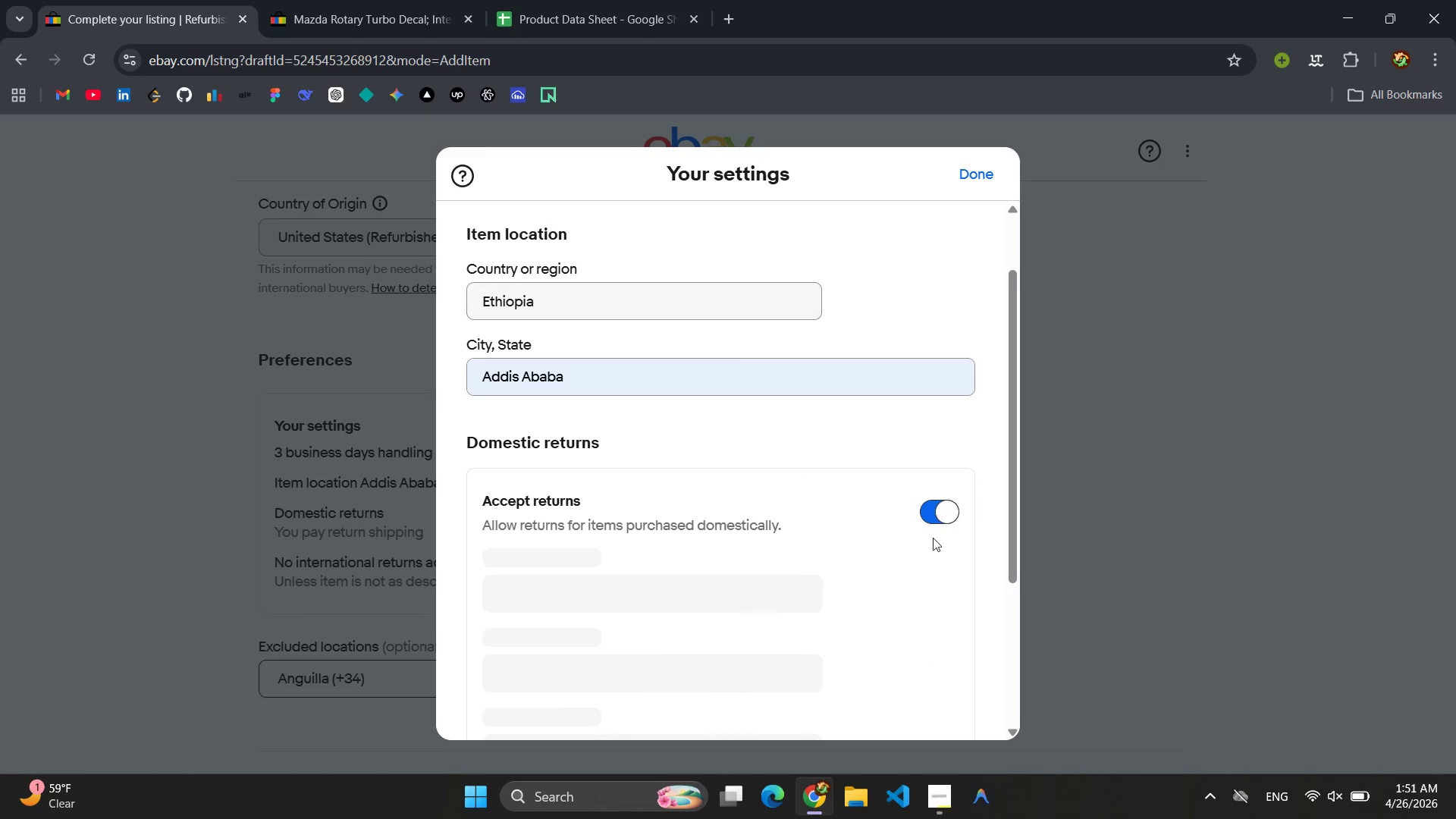 
scroll: coordinate [932, 553], scroll_direction: down, amount: 4.0
 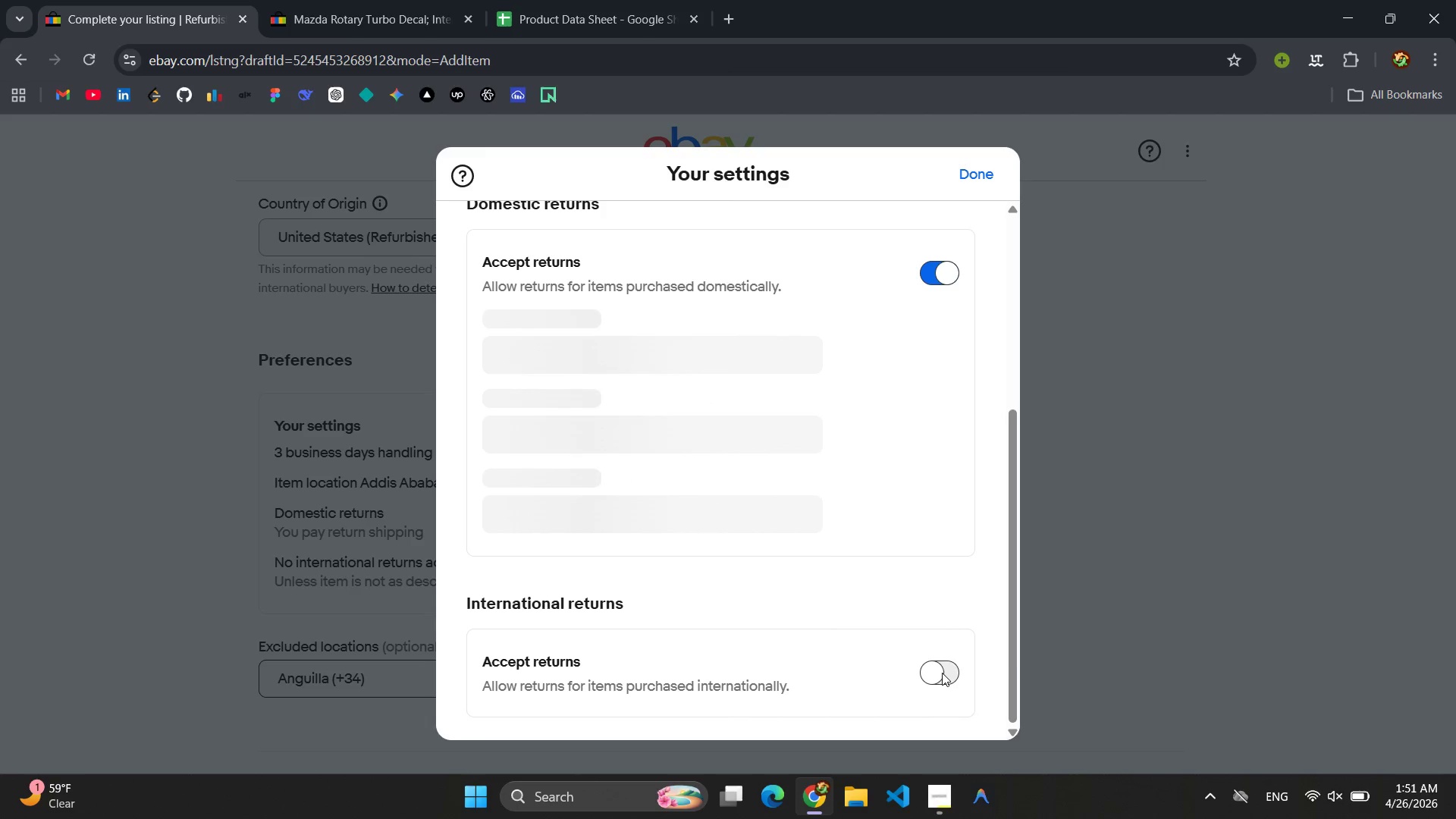 
left_click([942, 673])
 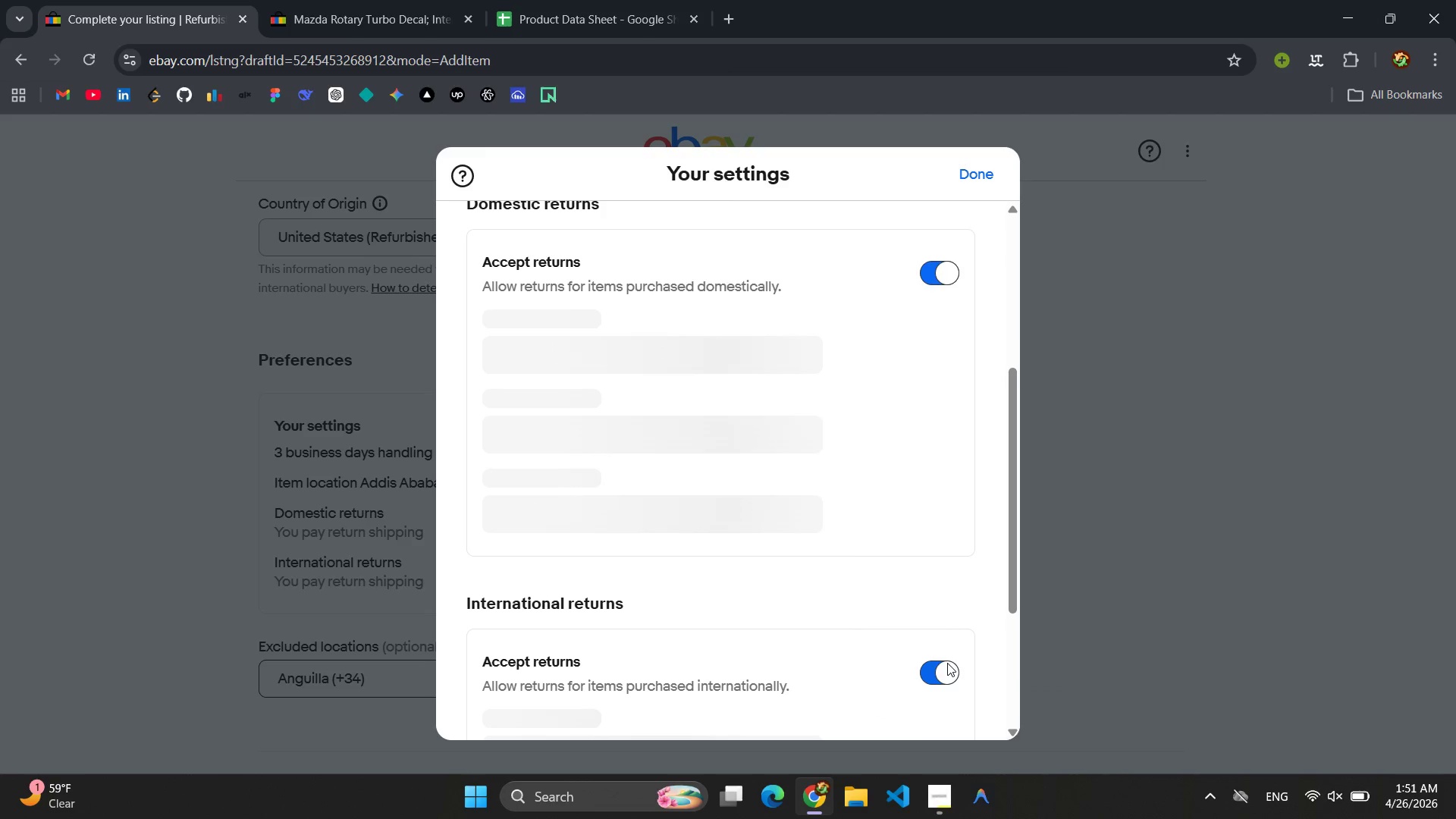 
wait(5.22)
 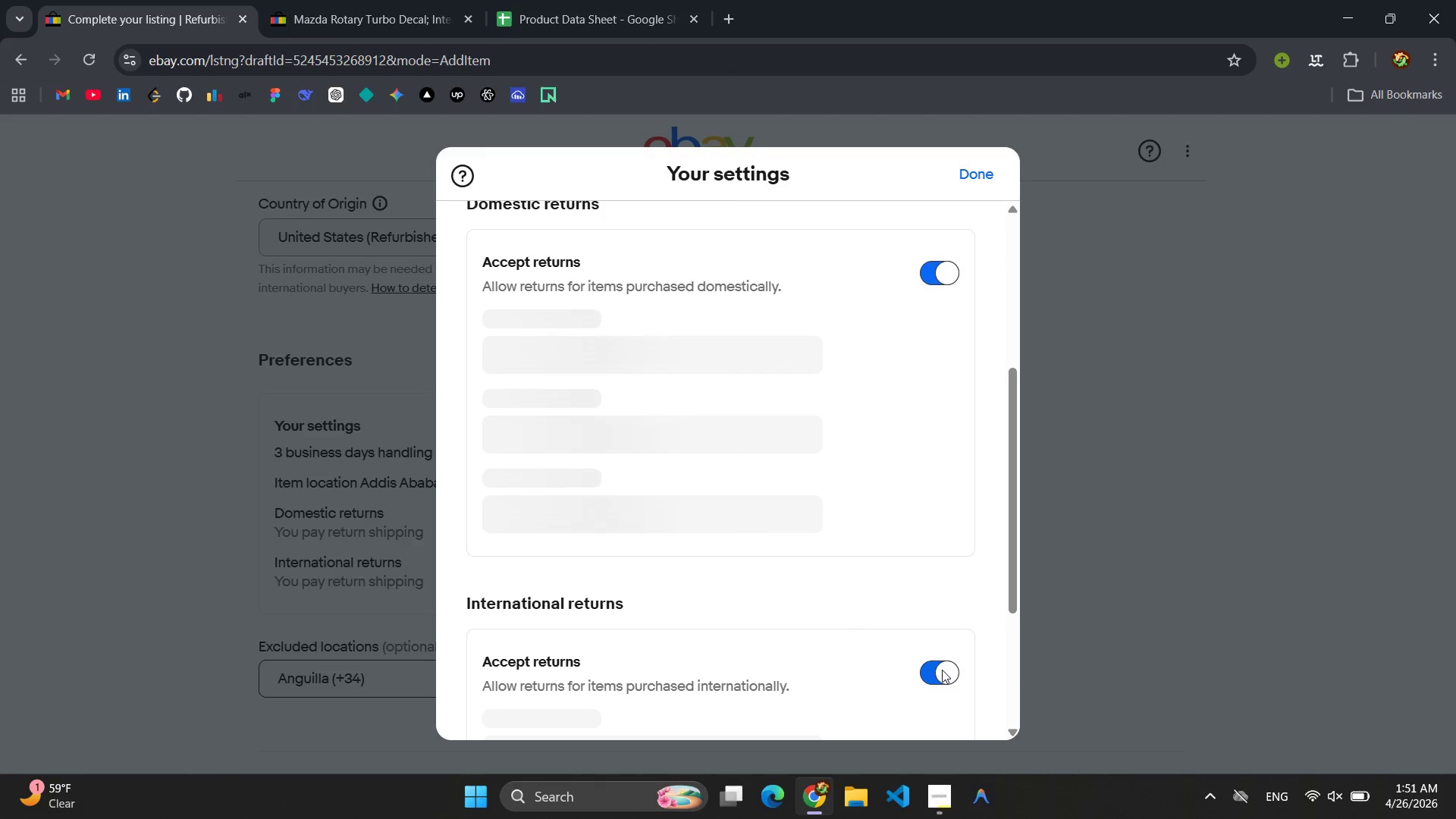 
scroll: coordinate [818, 438], scroll_direction: down, amount: 8.0
 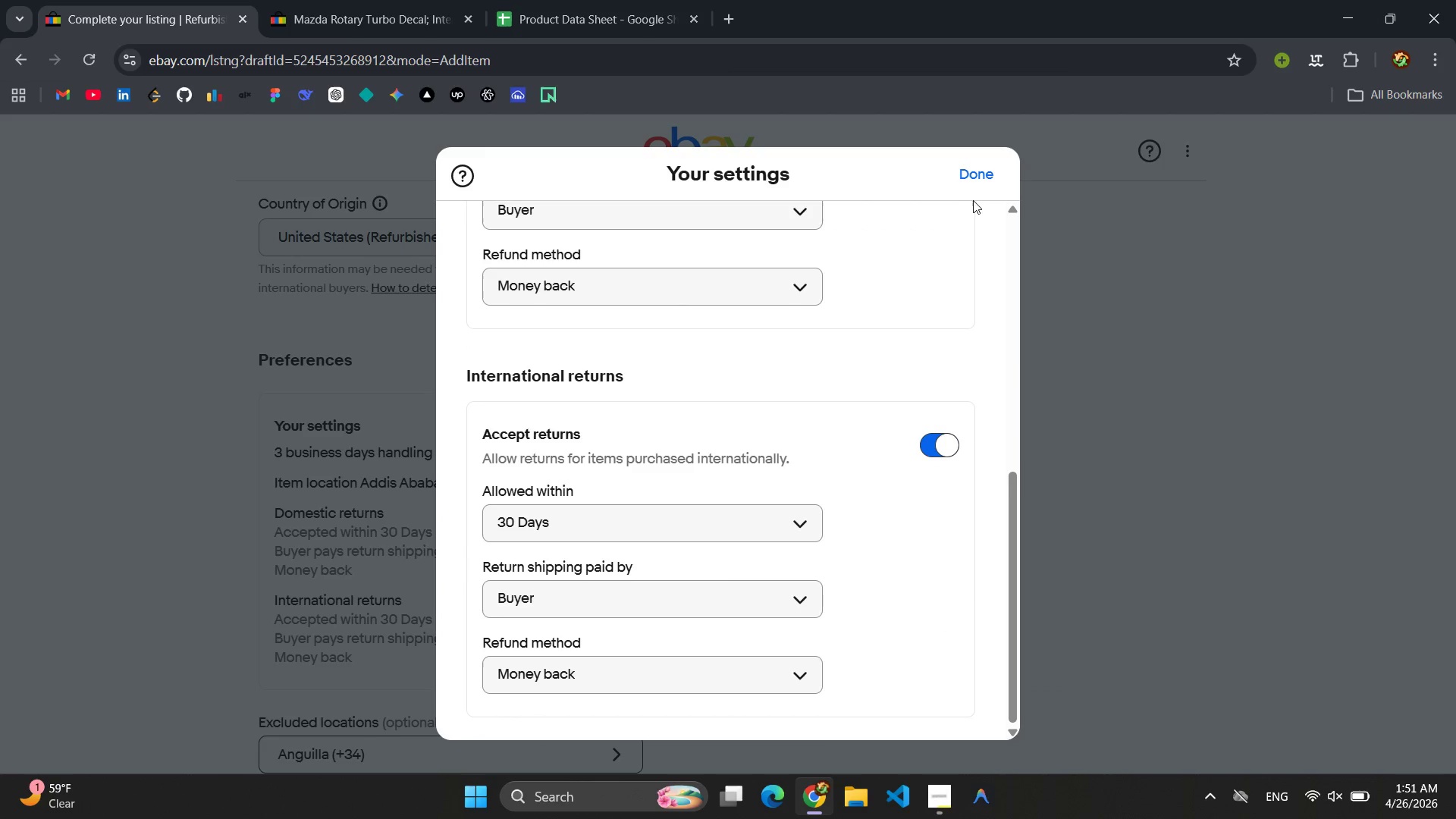 
left_click([981, 175])
 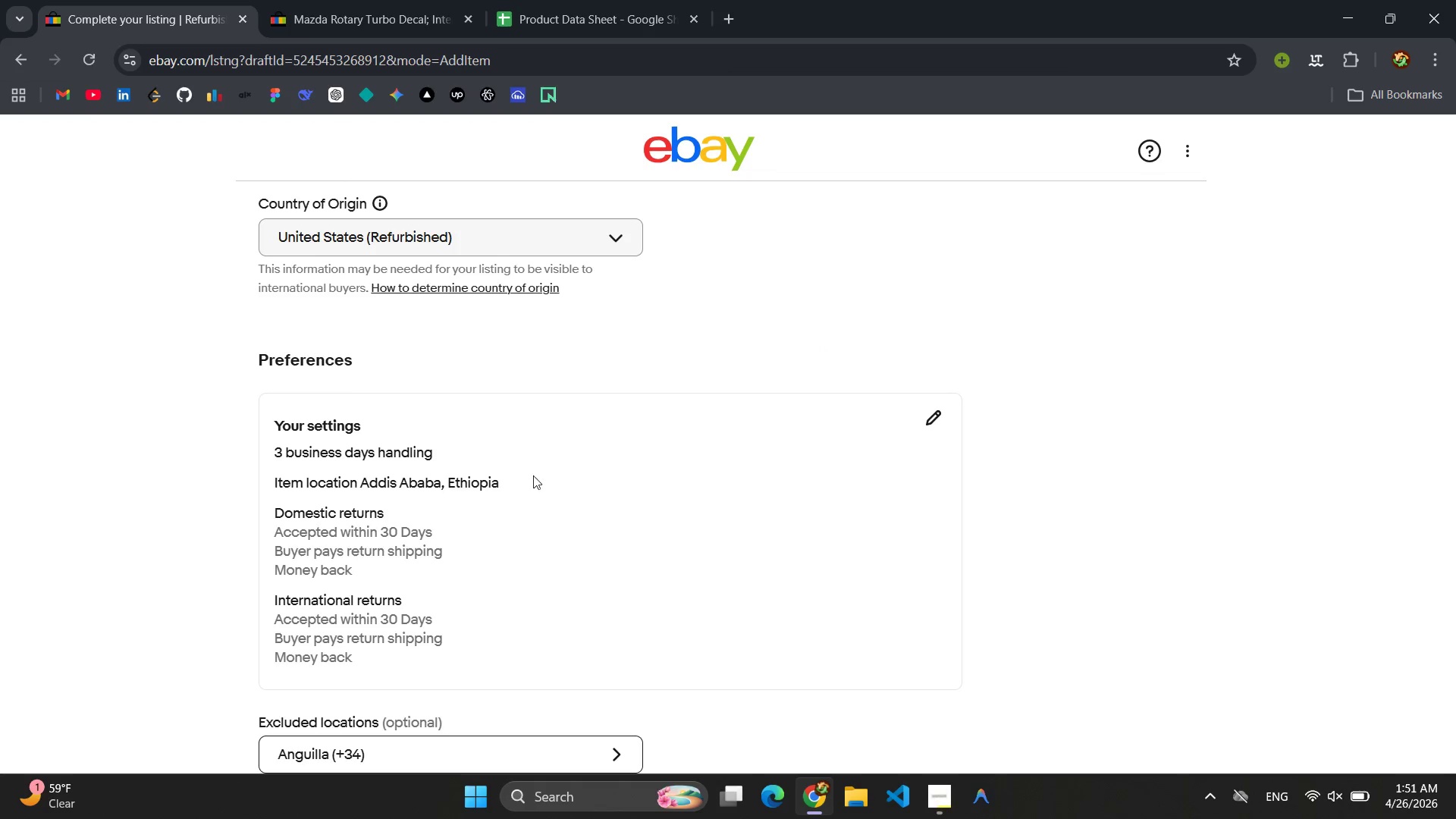 
scroll: coordinate [395, 464], scroll_direction: up, amount: 71.0
 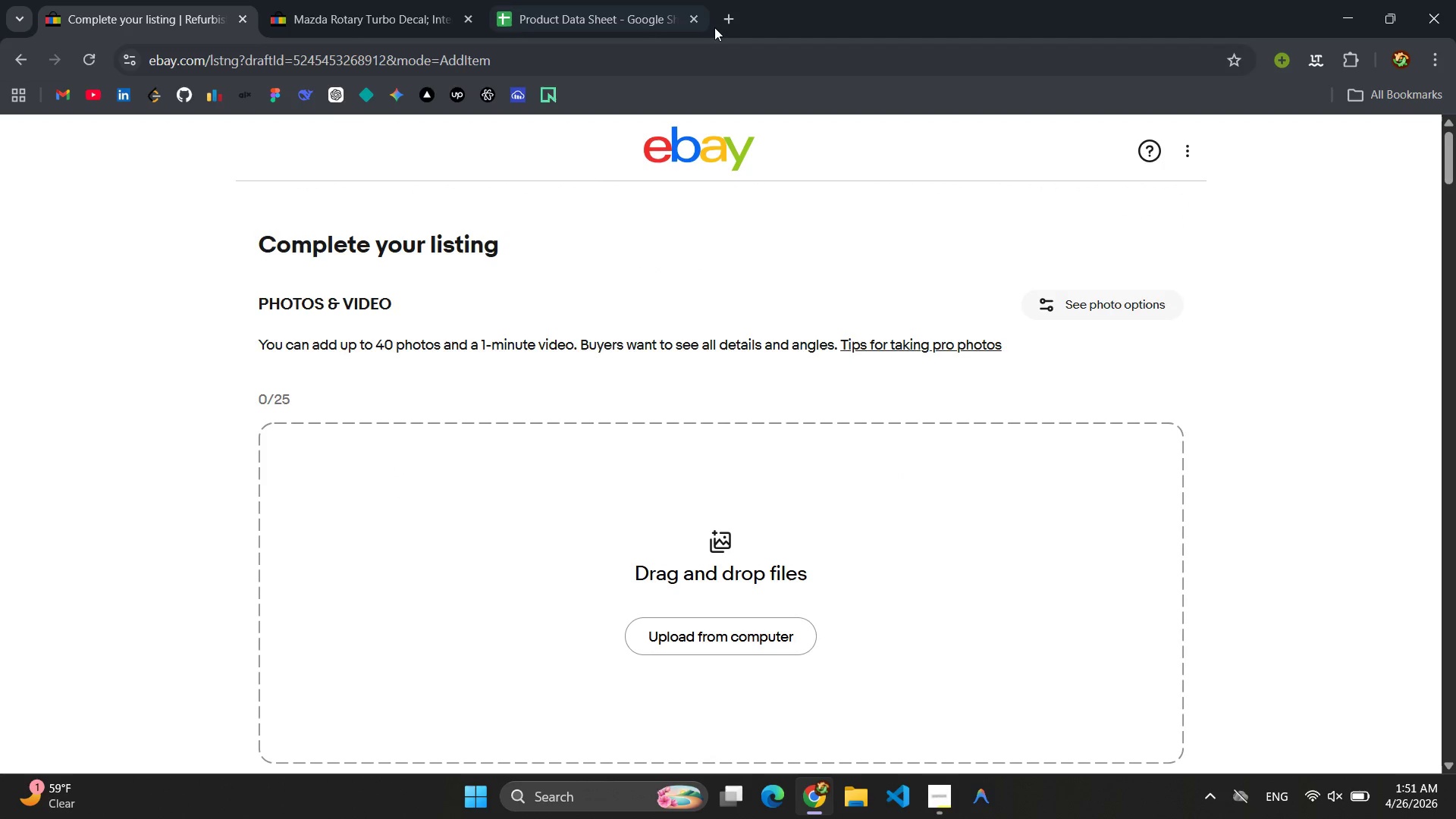 
left_click([718, 25])
 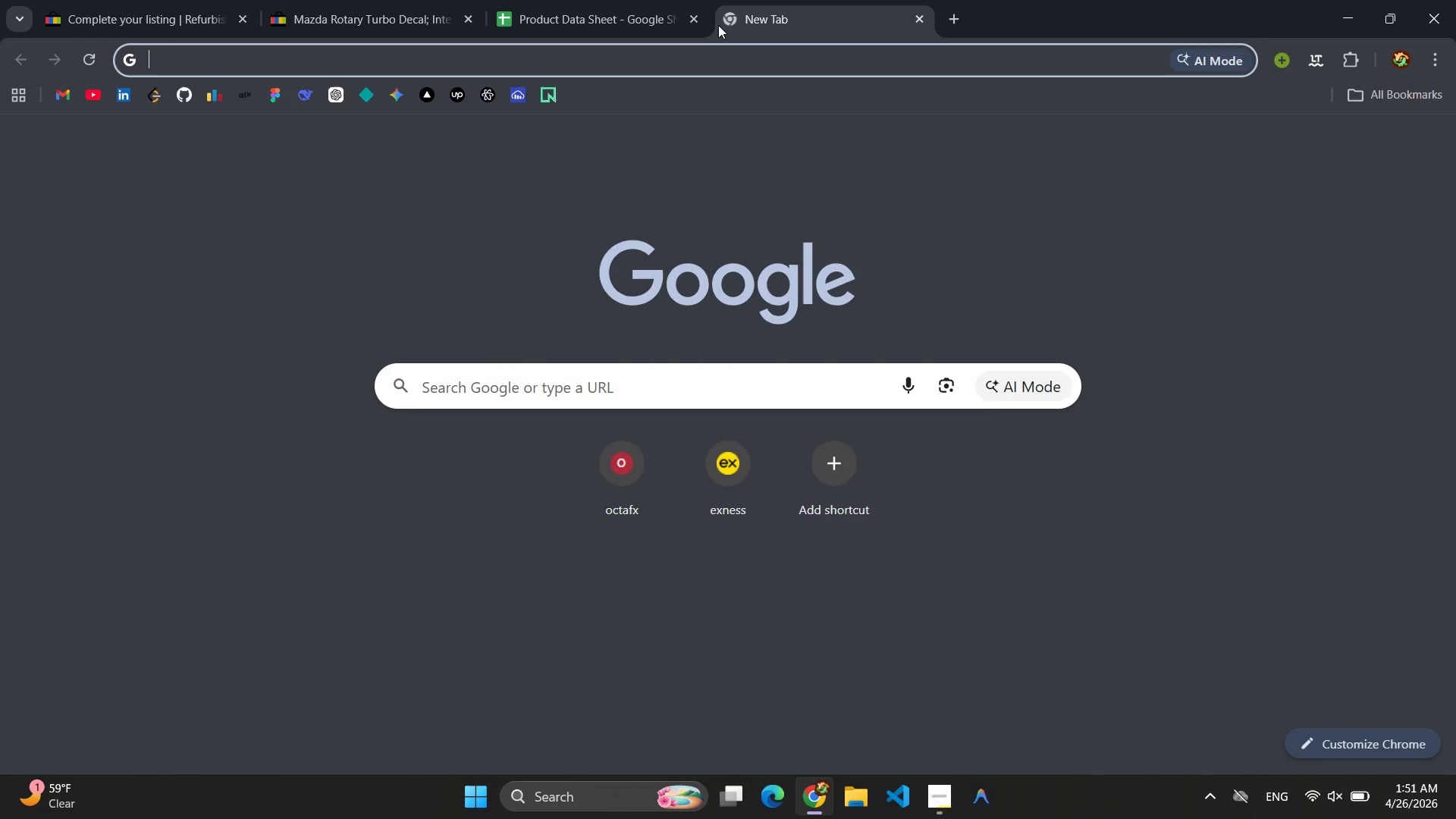 
type(is)
 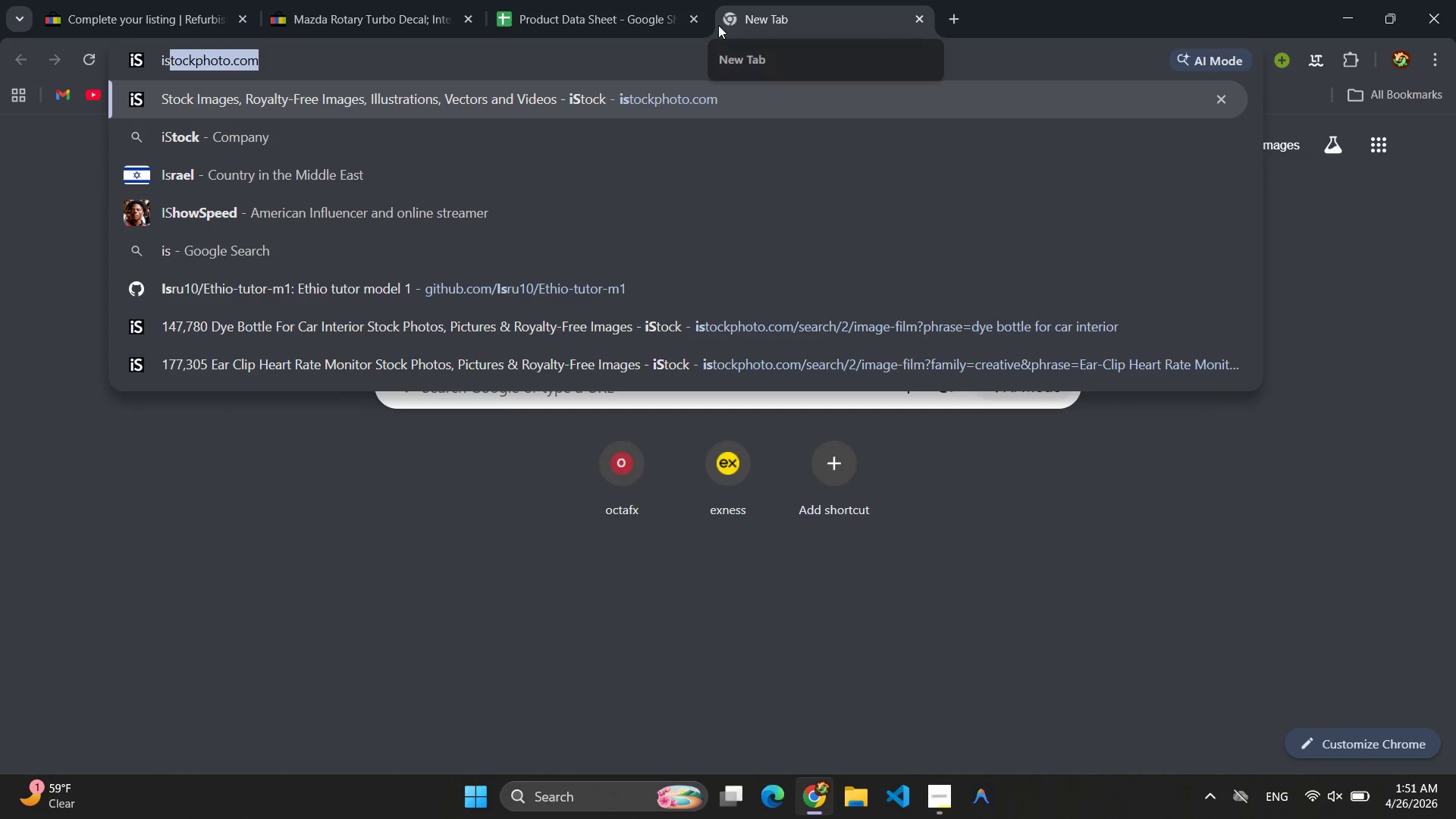 
key(Enter)
 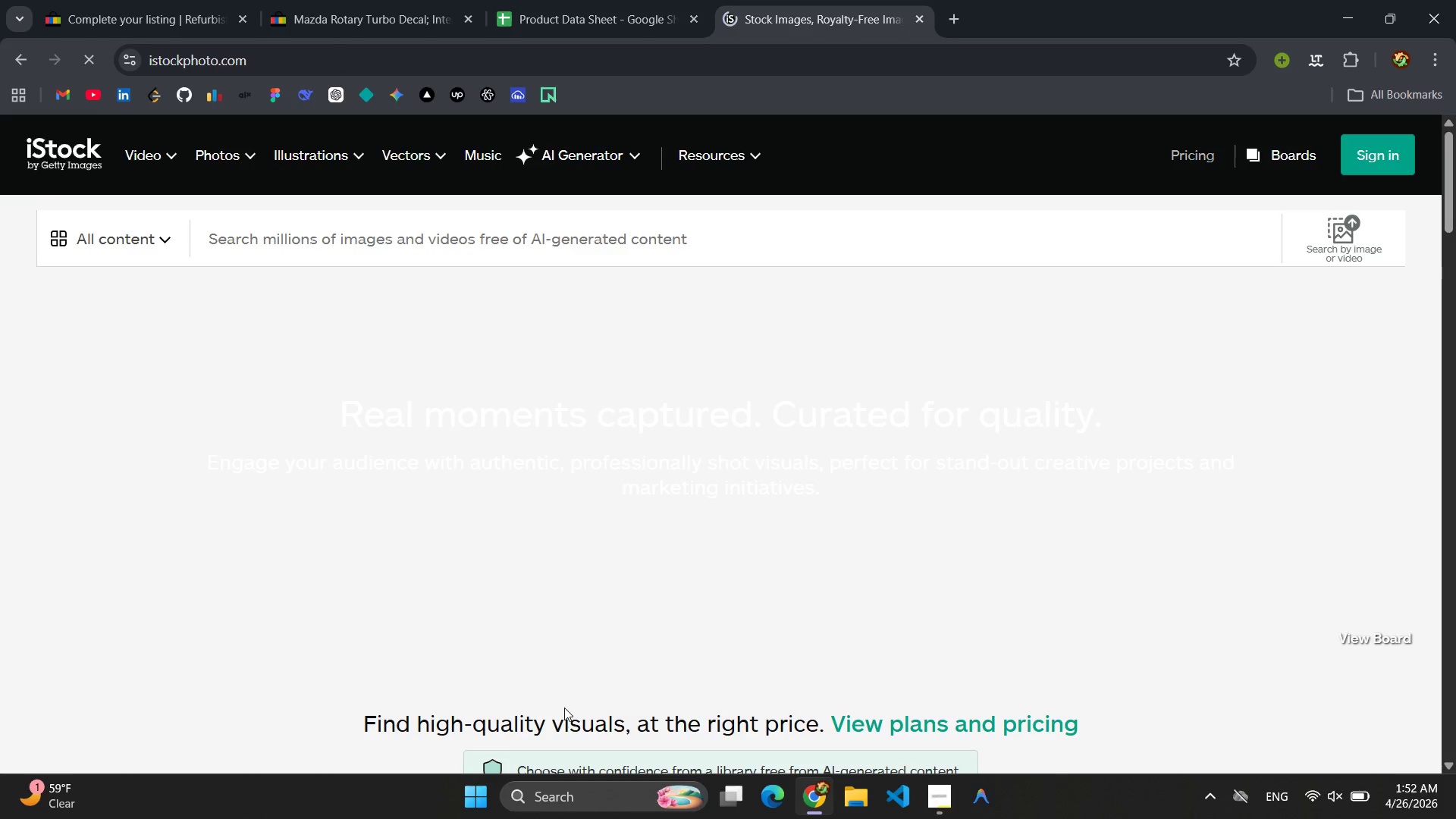 
wait(6.3)
 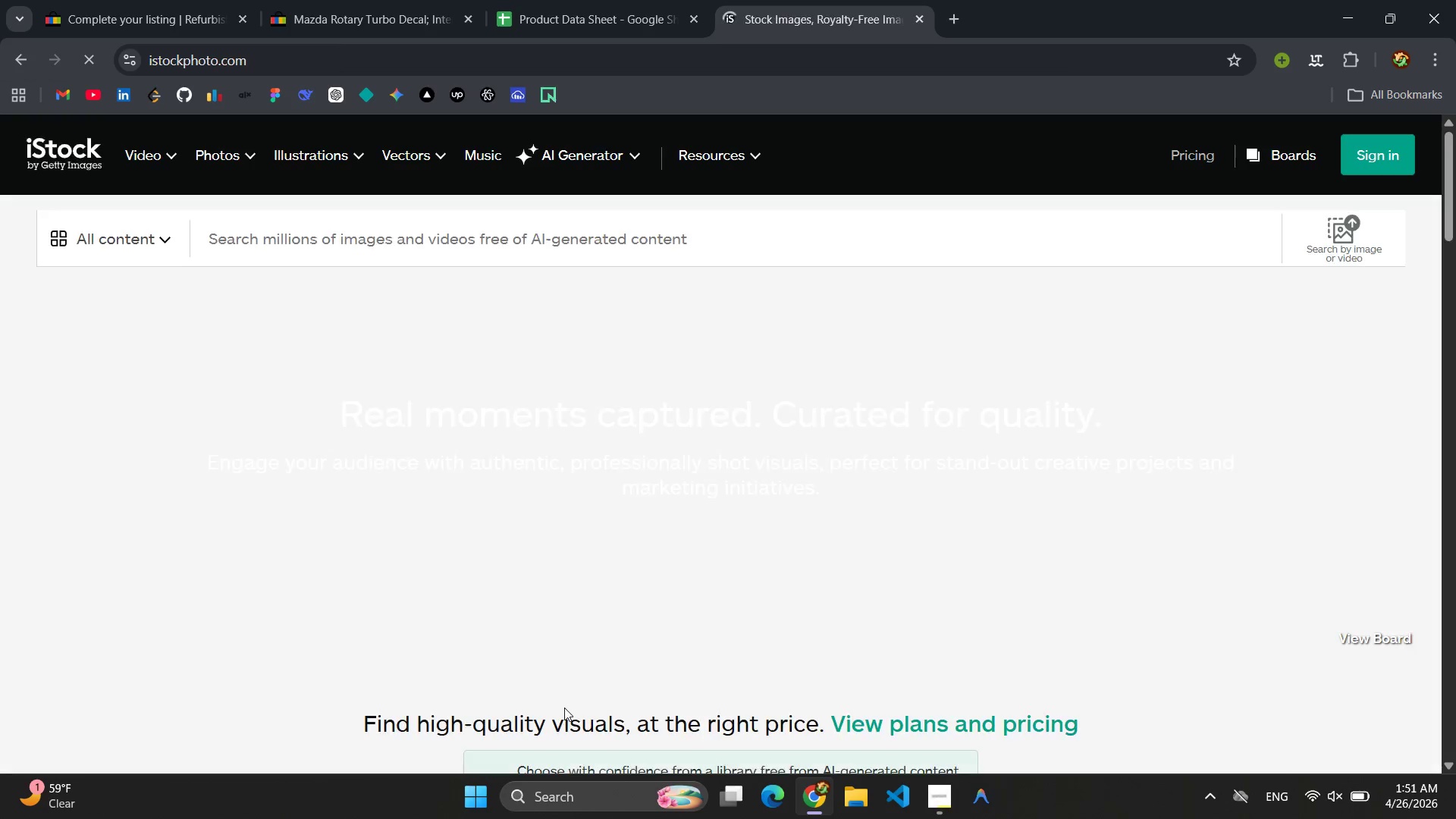 
left_click([937, 806])